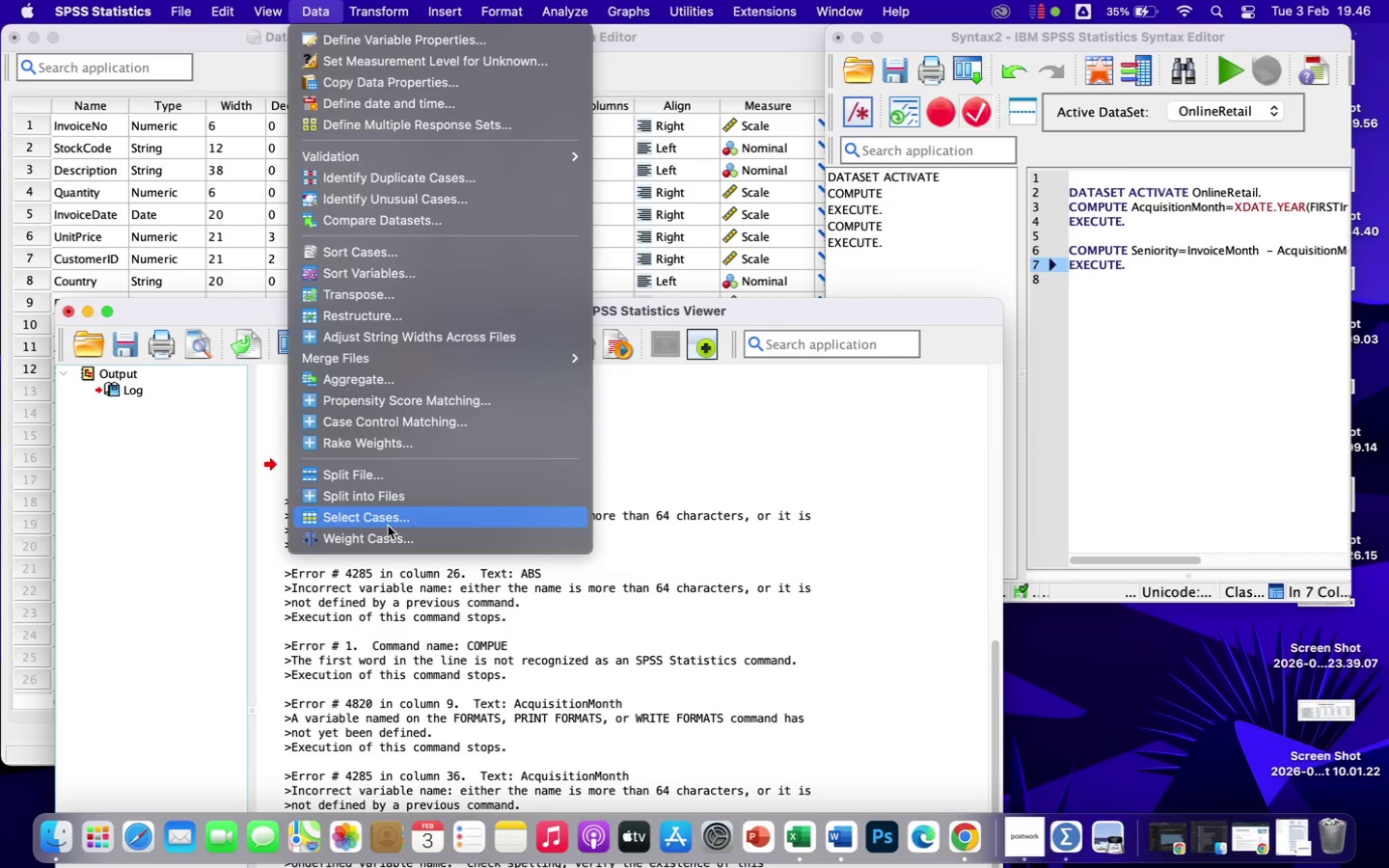 
left_click([372, 522])
 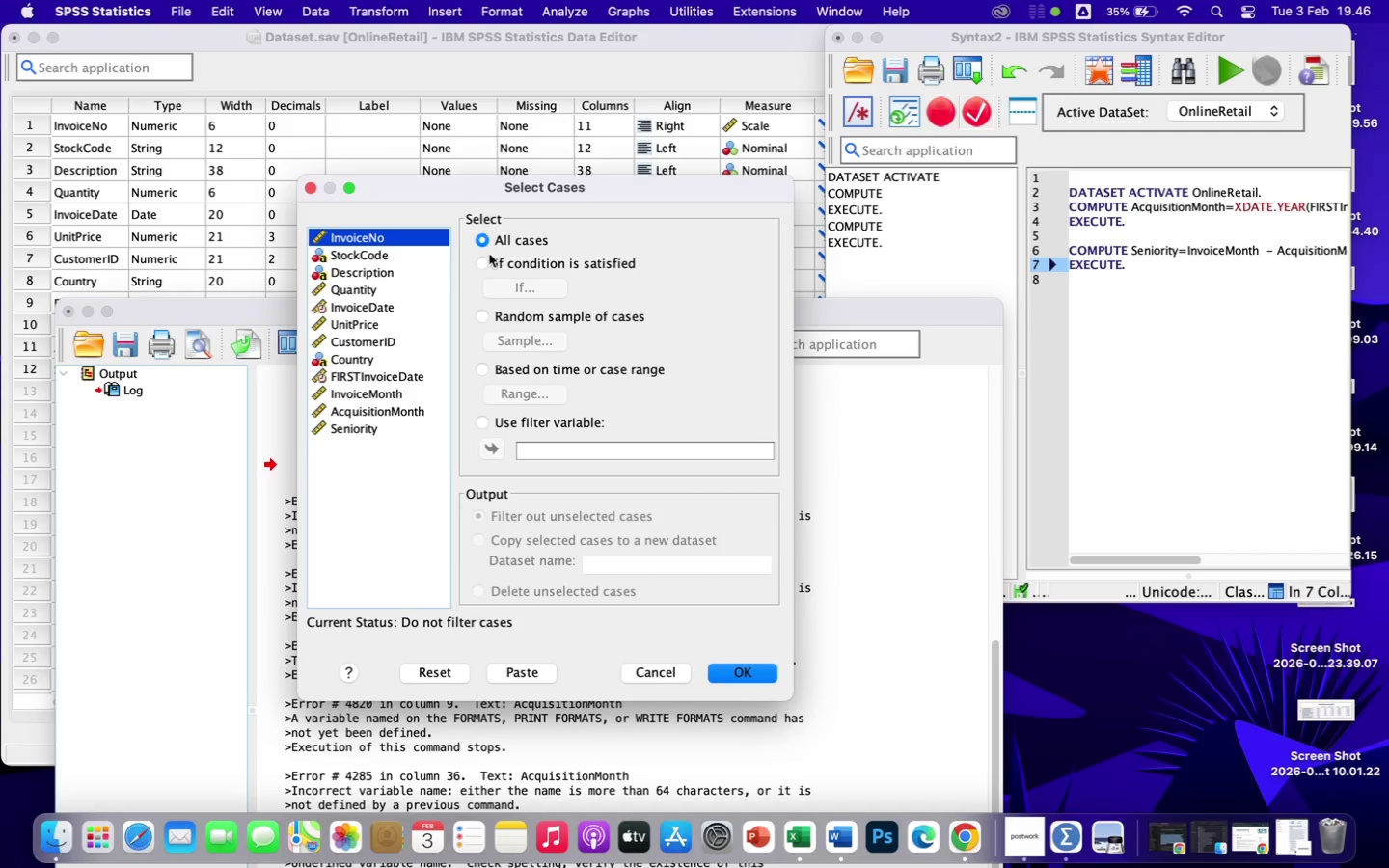 
left_click([481, 258])
 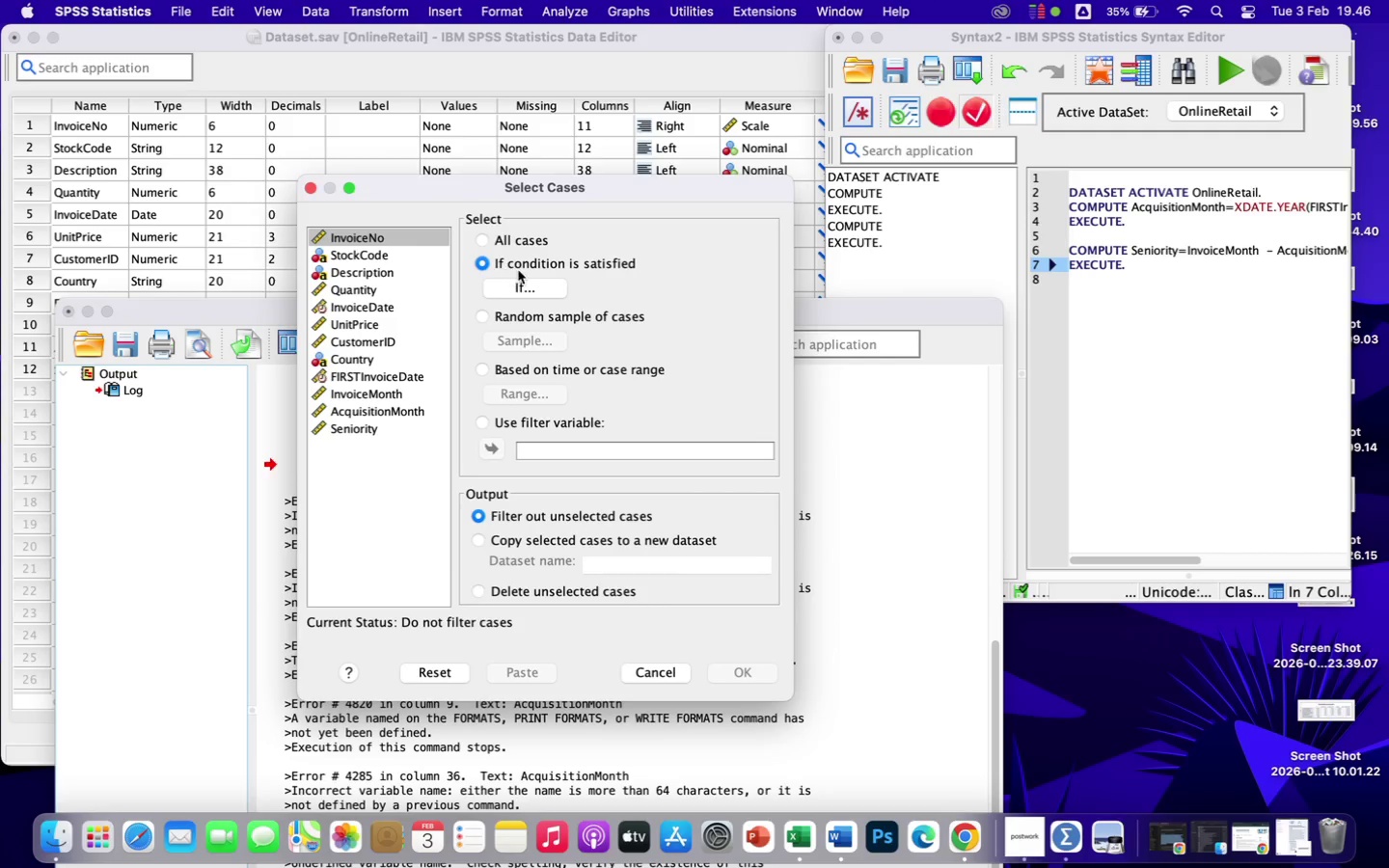 
left_click([529, 285])
 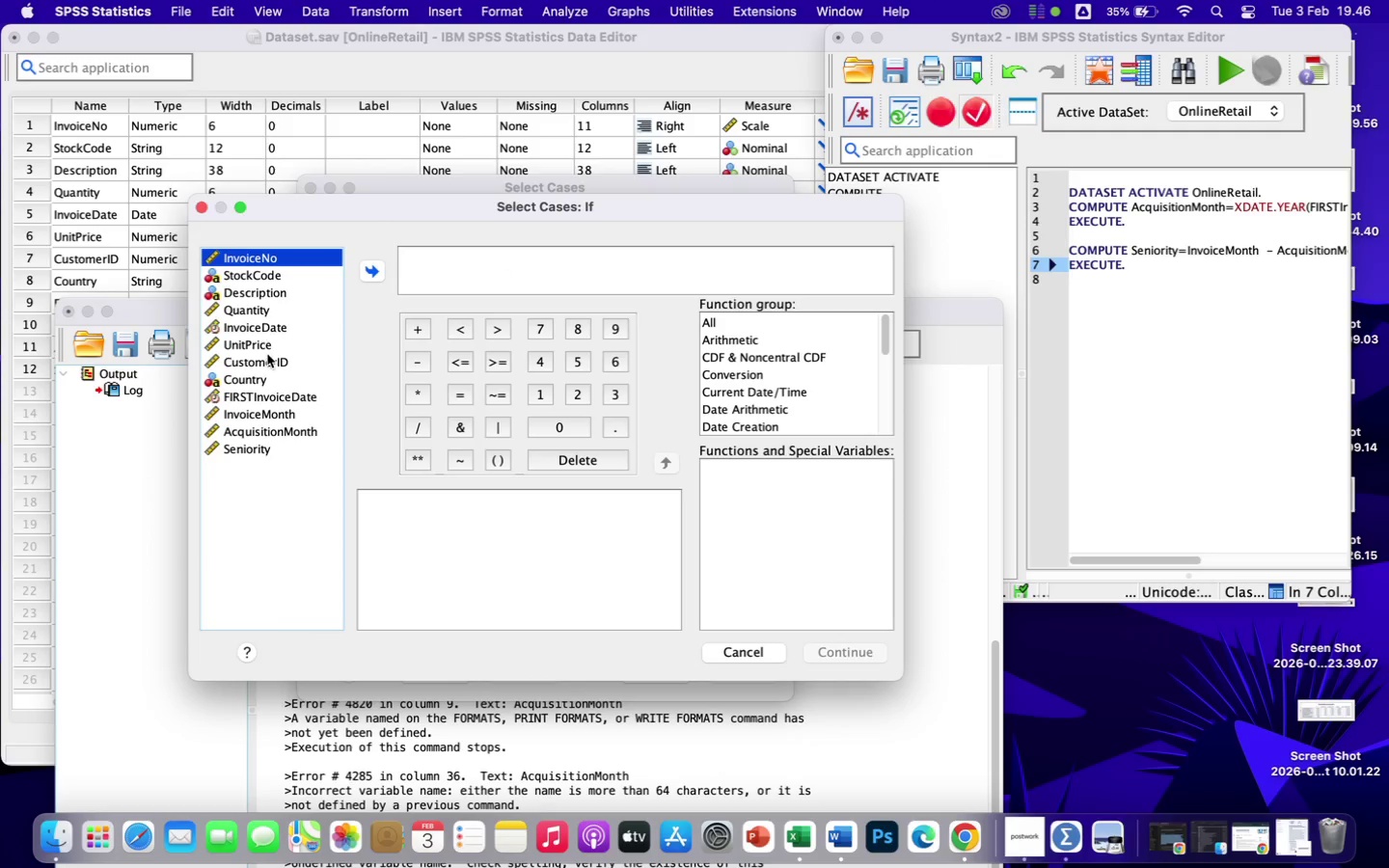 
wait(5.24)
 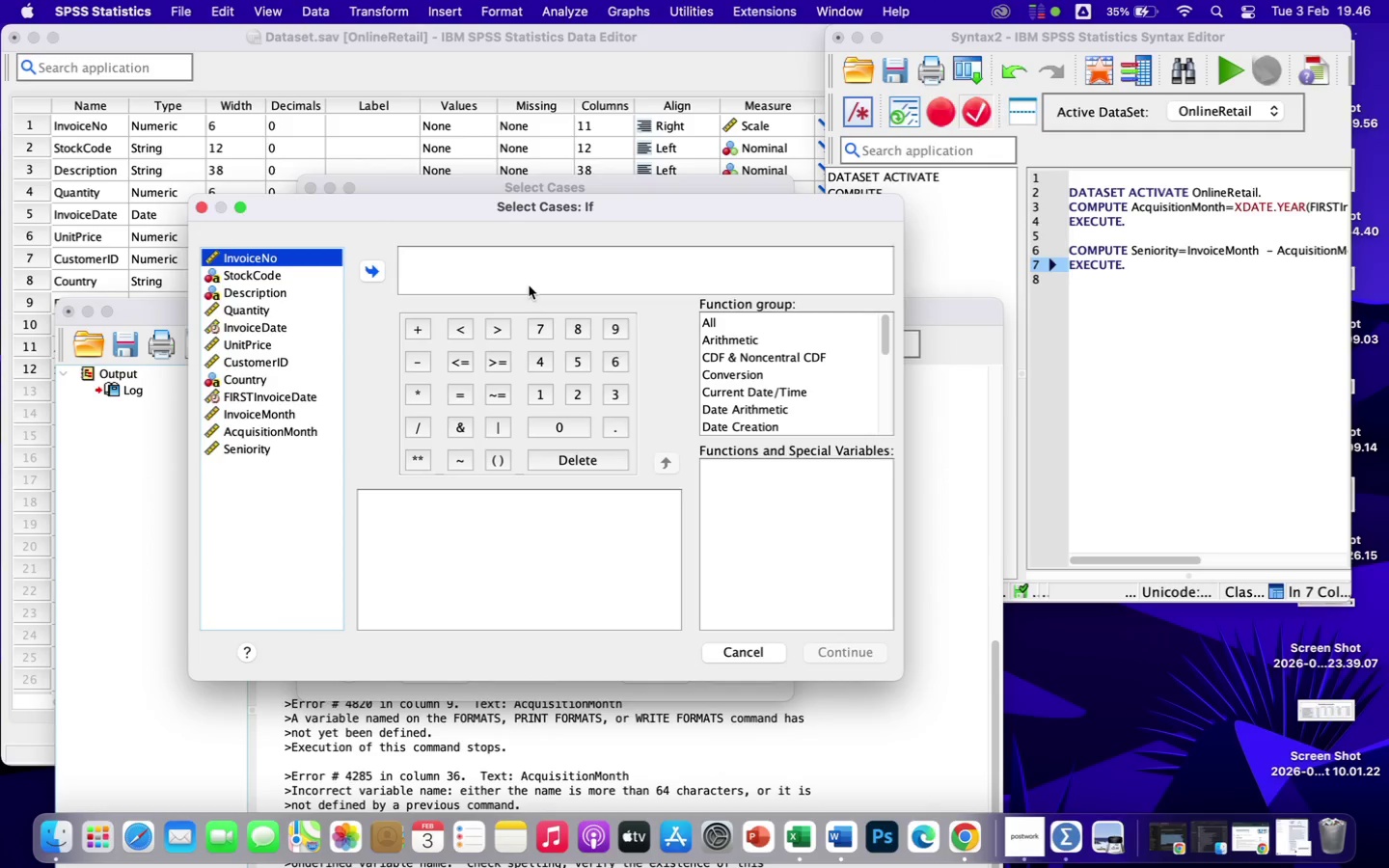 
left_click([255, 453])
 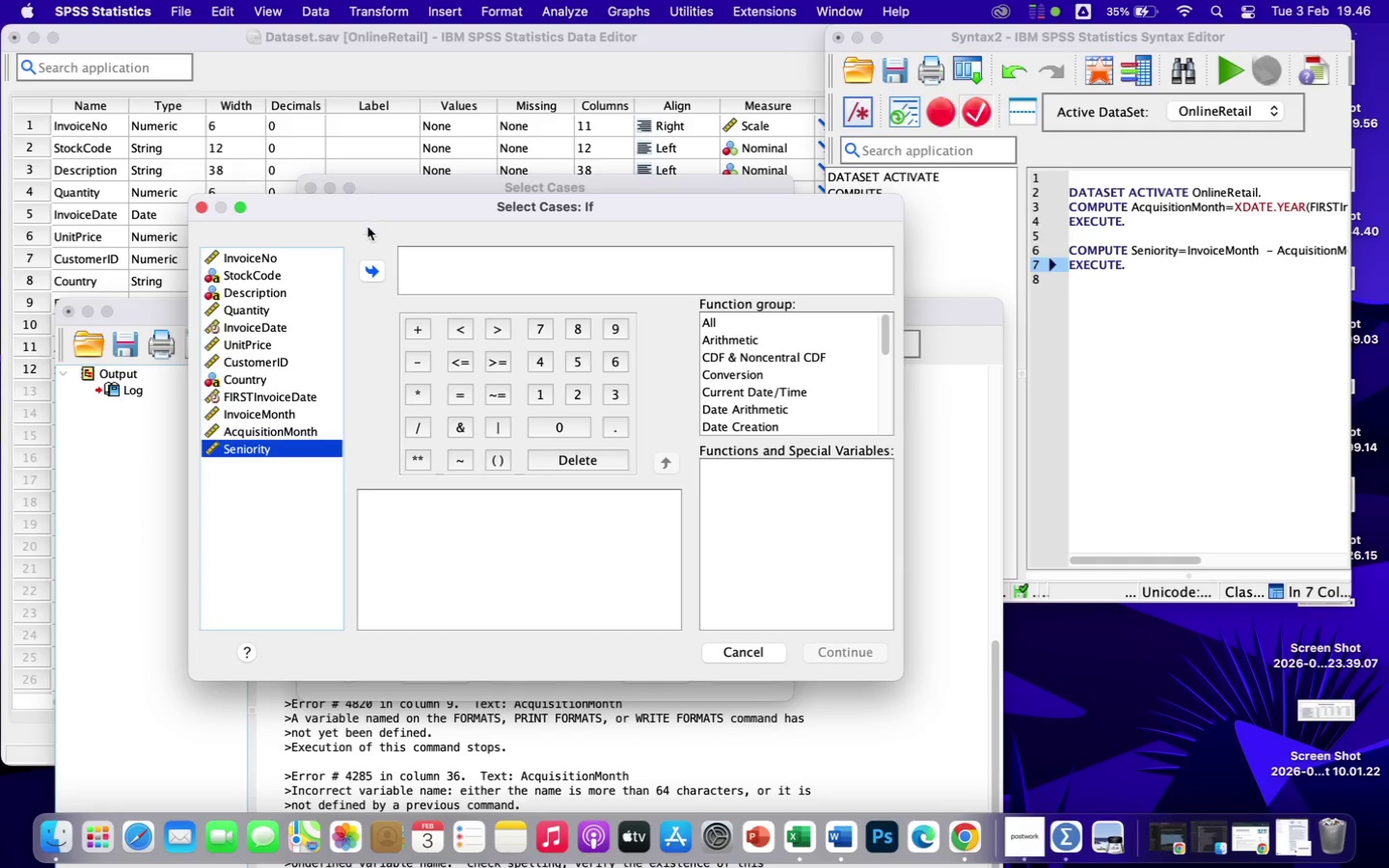 
left_click([371, 272])
 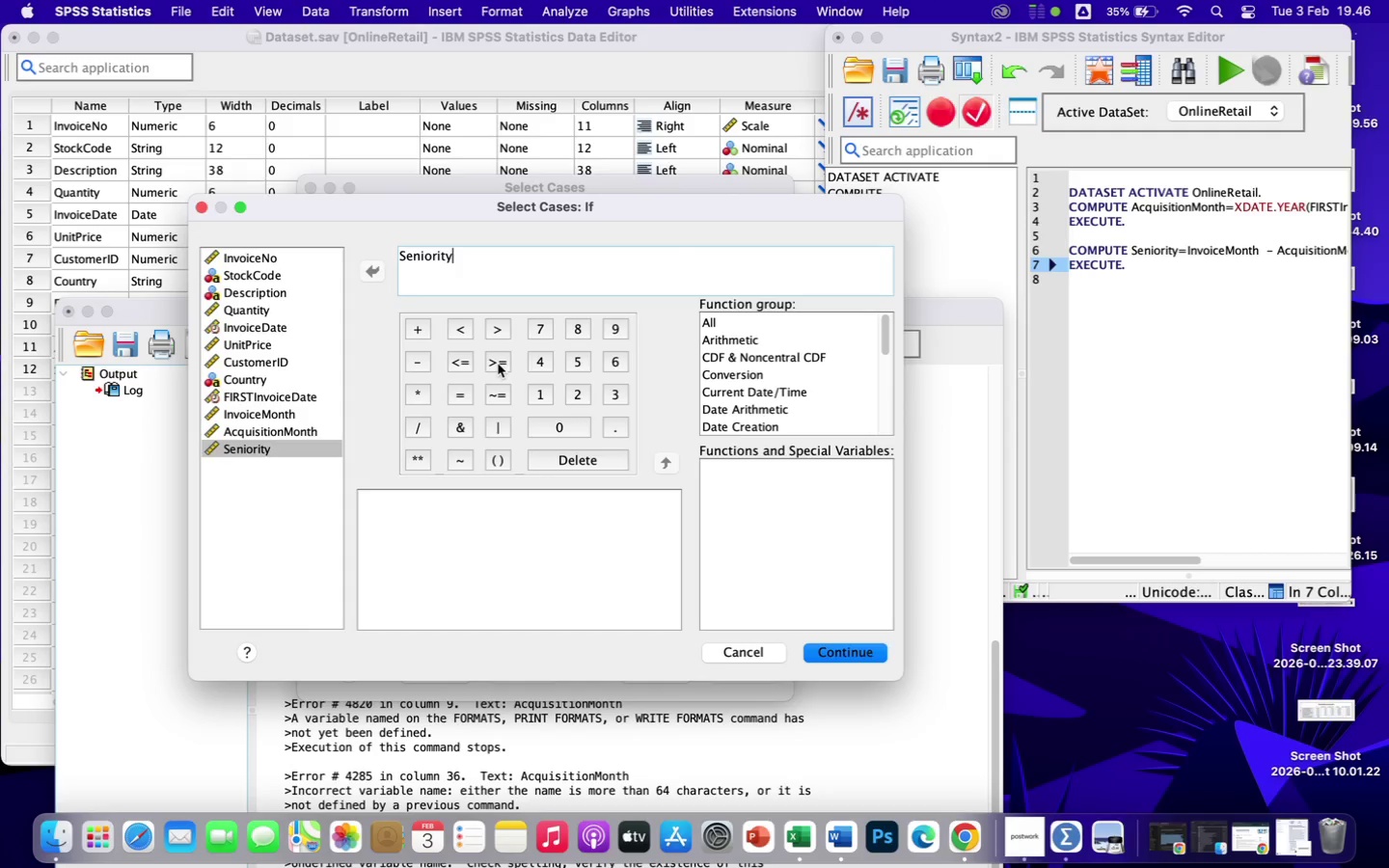 
left_click([499, 365])
 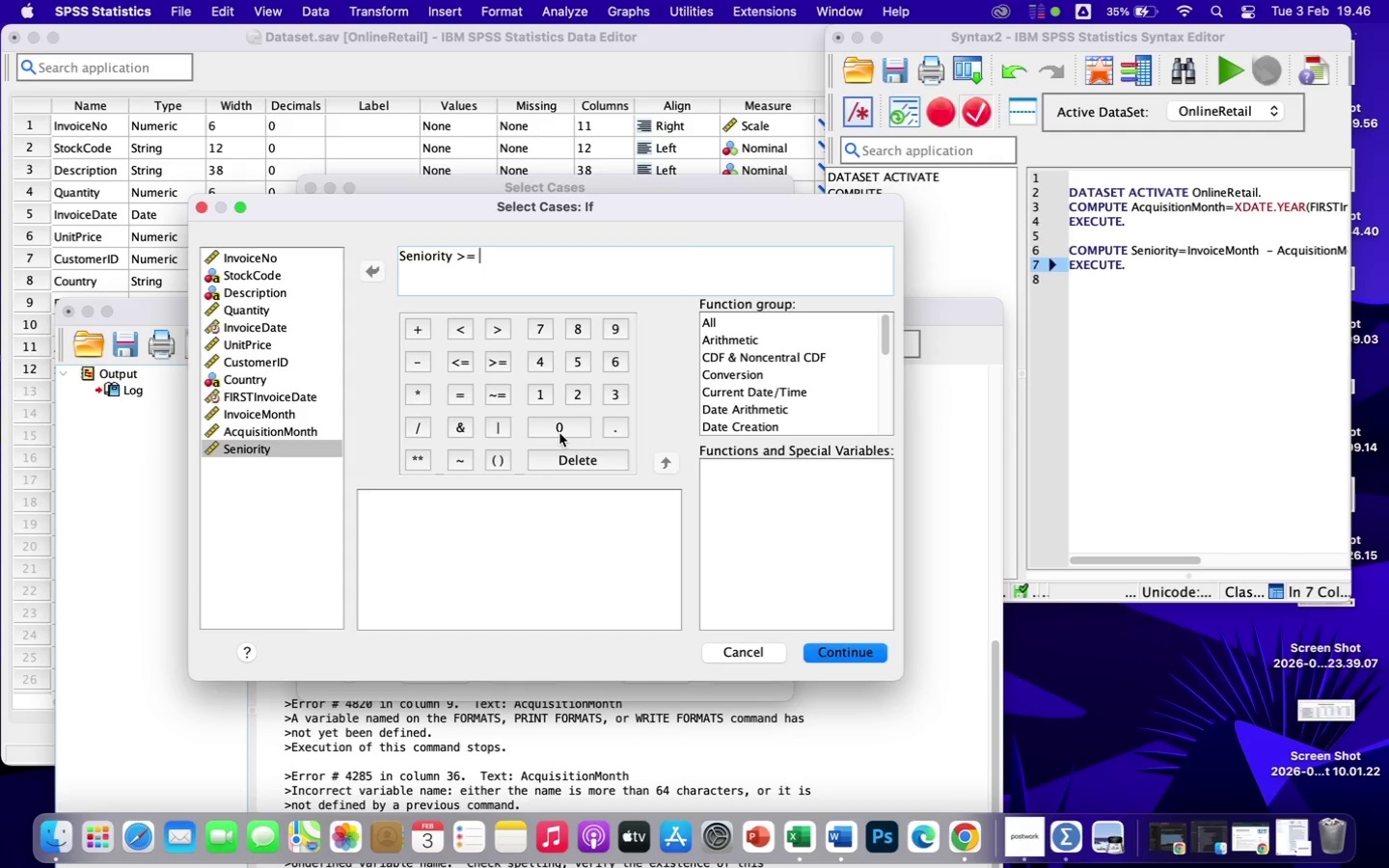 
left_click([559, 433])
 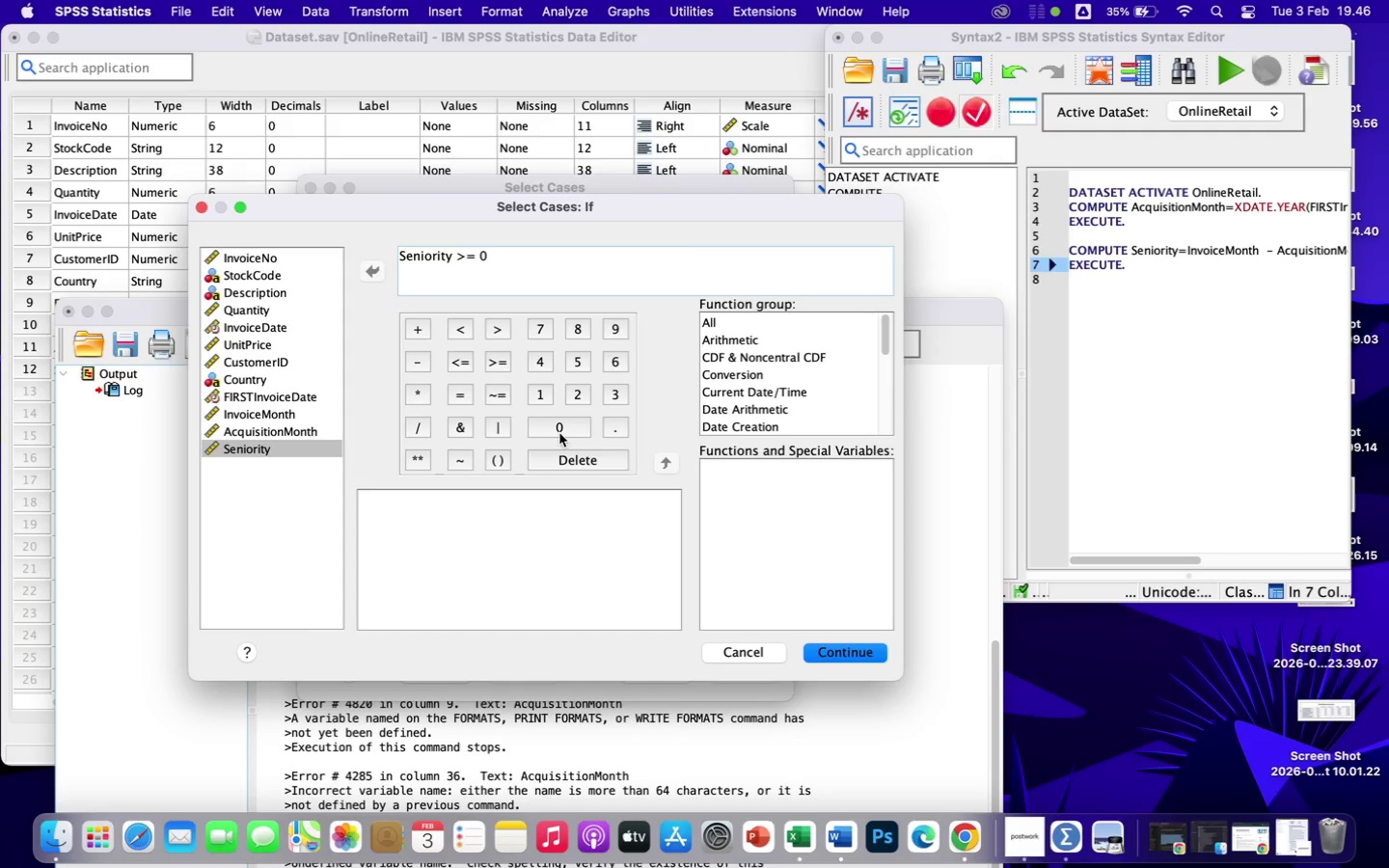 
type( AND )
 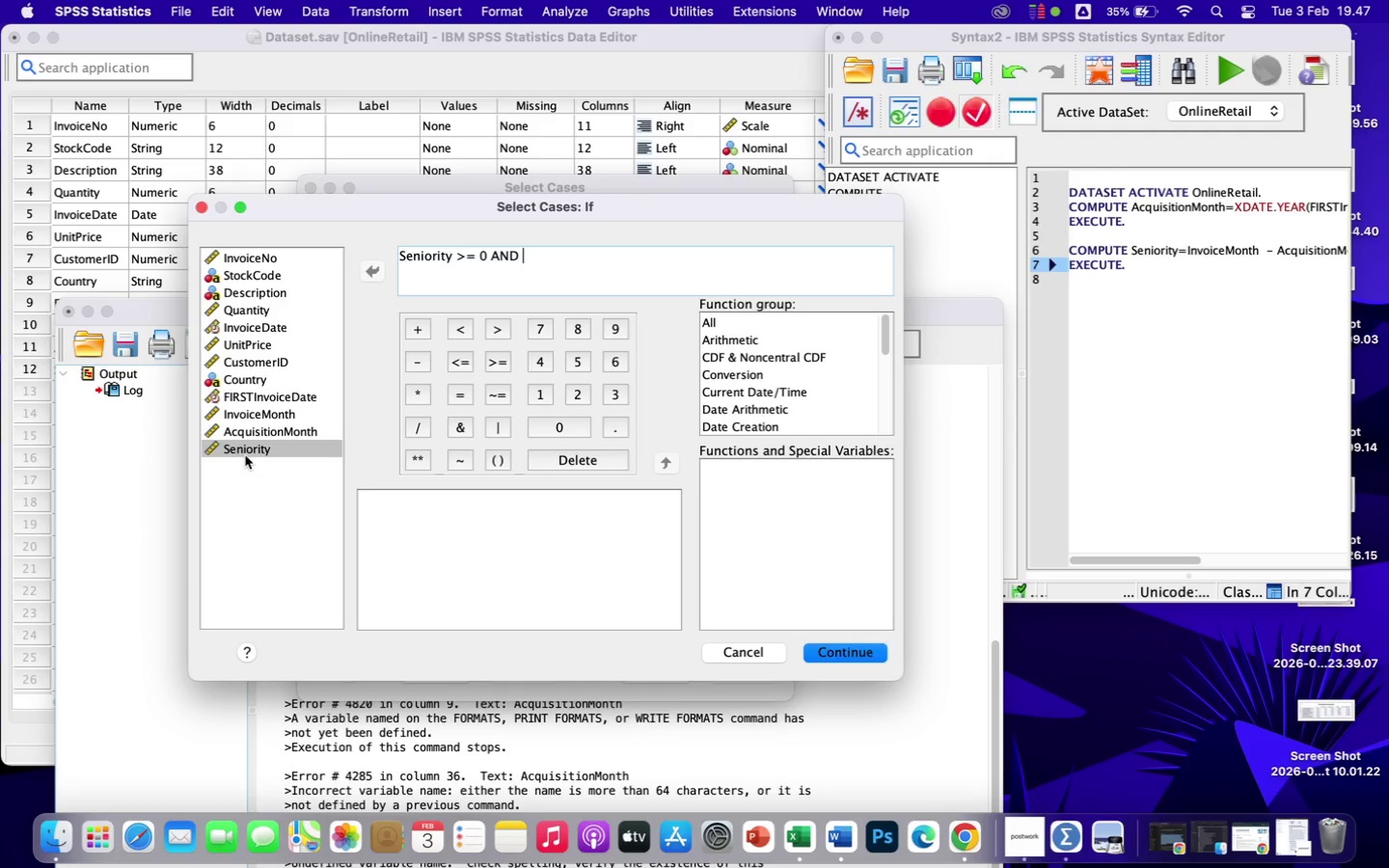 
left_click([249, 454])
 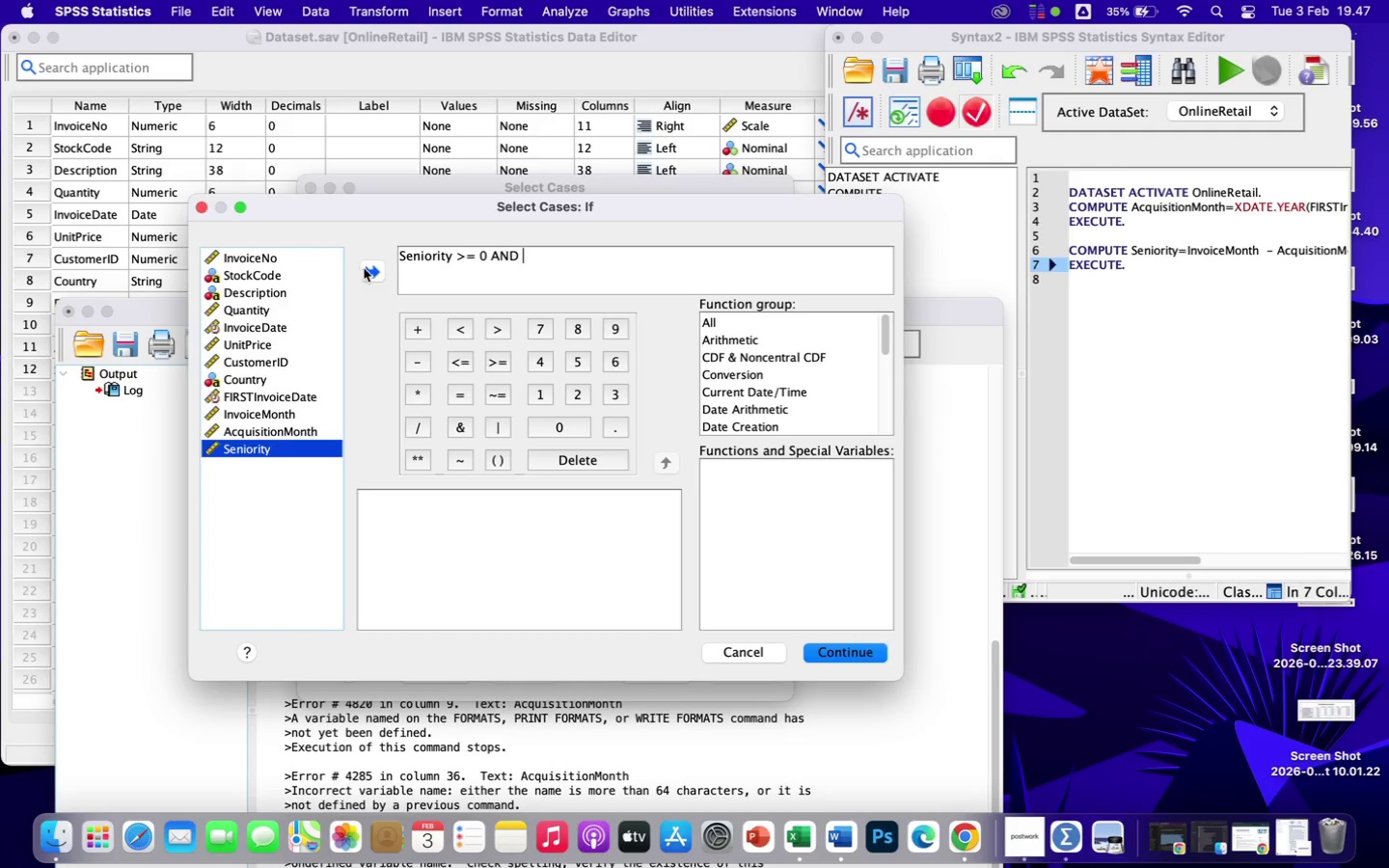 
left_click([370, 272])
 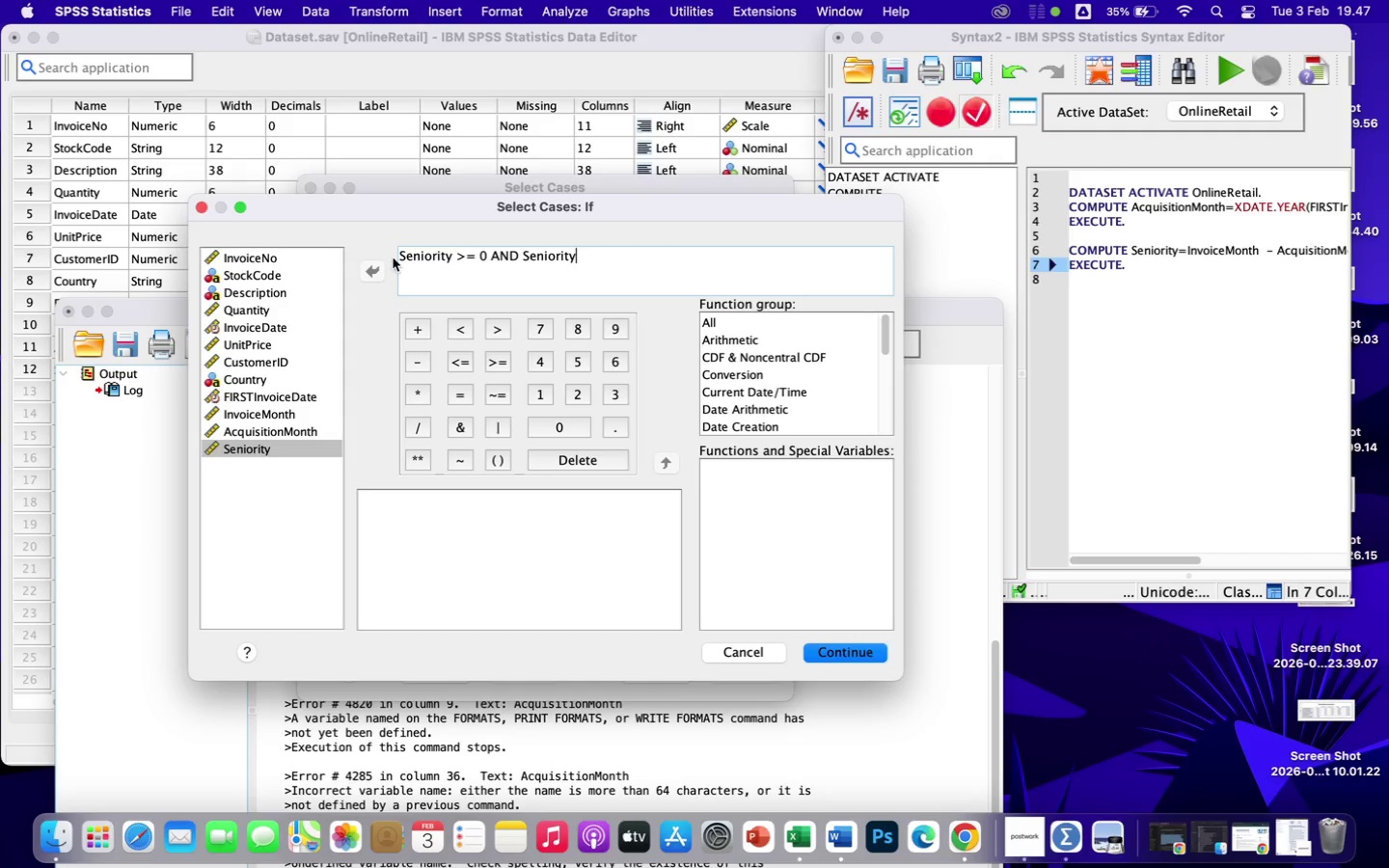 
left_click([465, 363])
 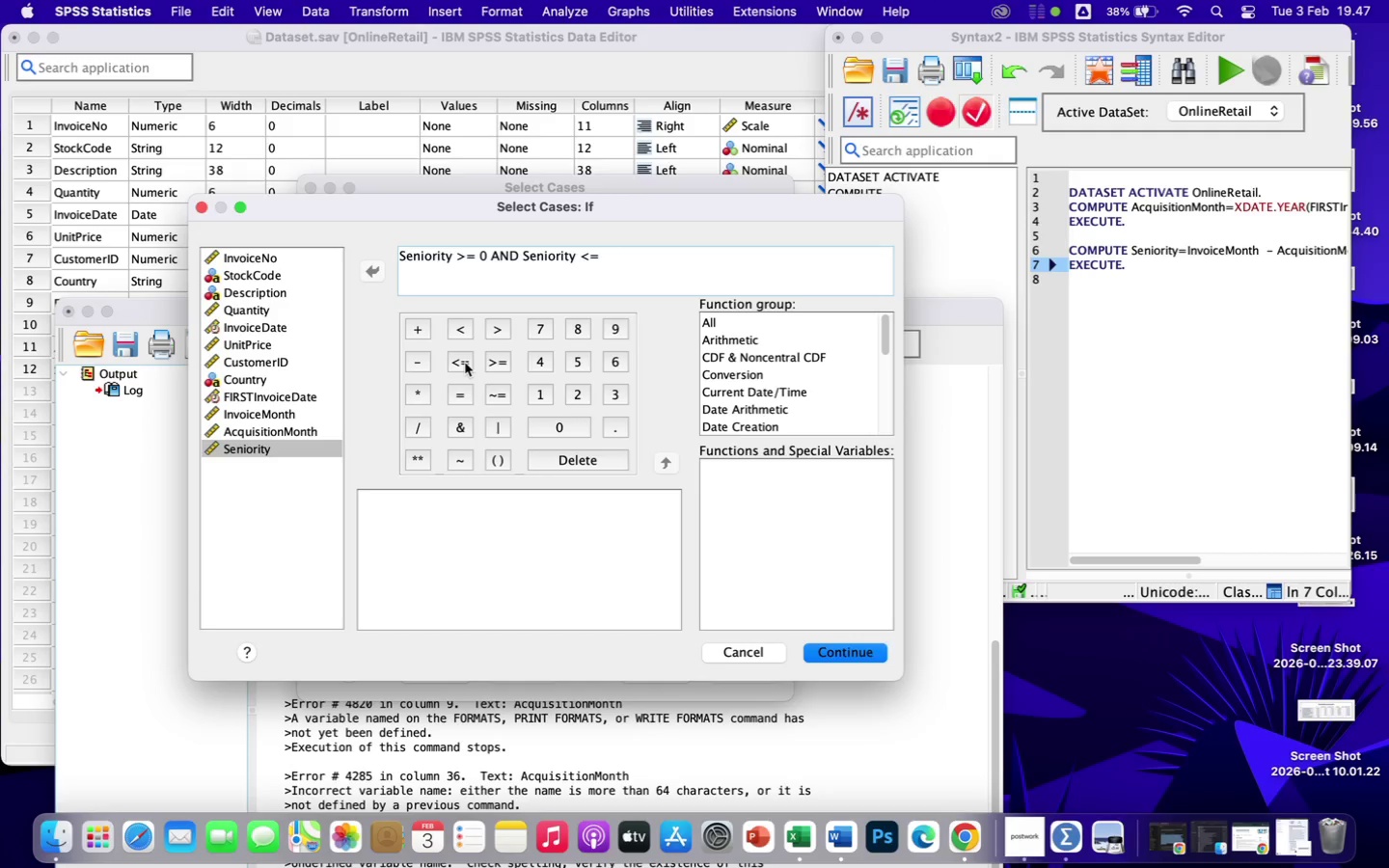 
type(12)
 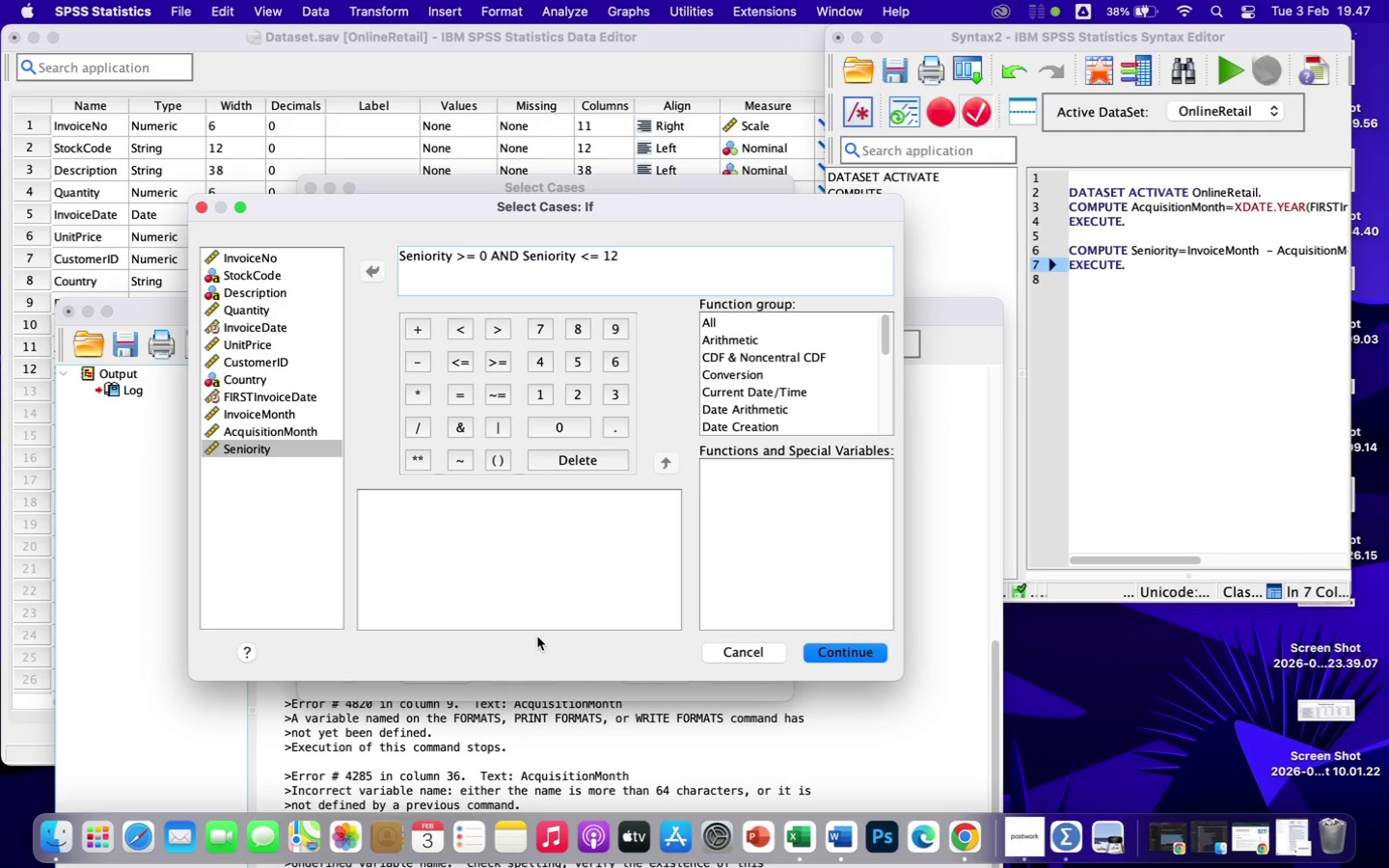 
wait(11.87)
 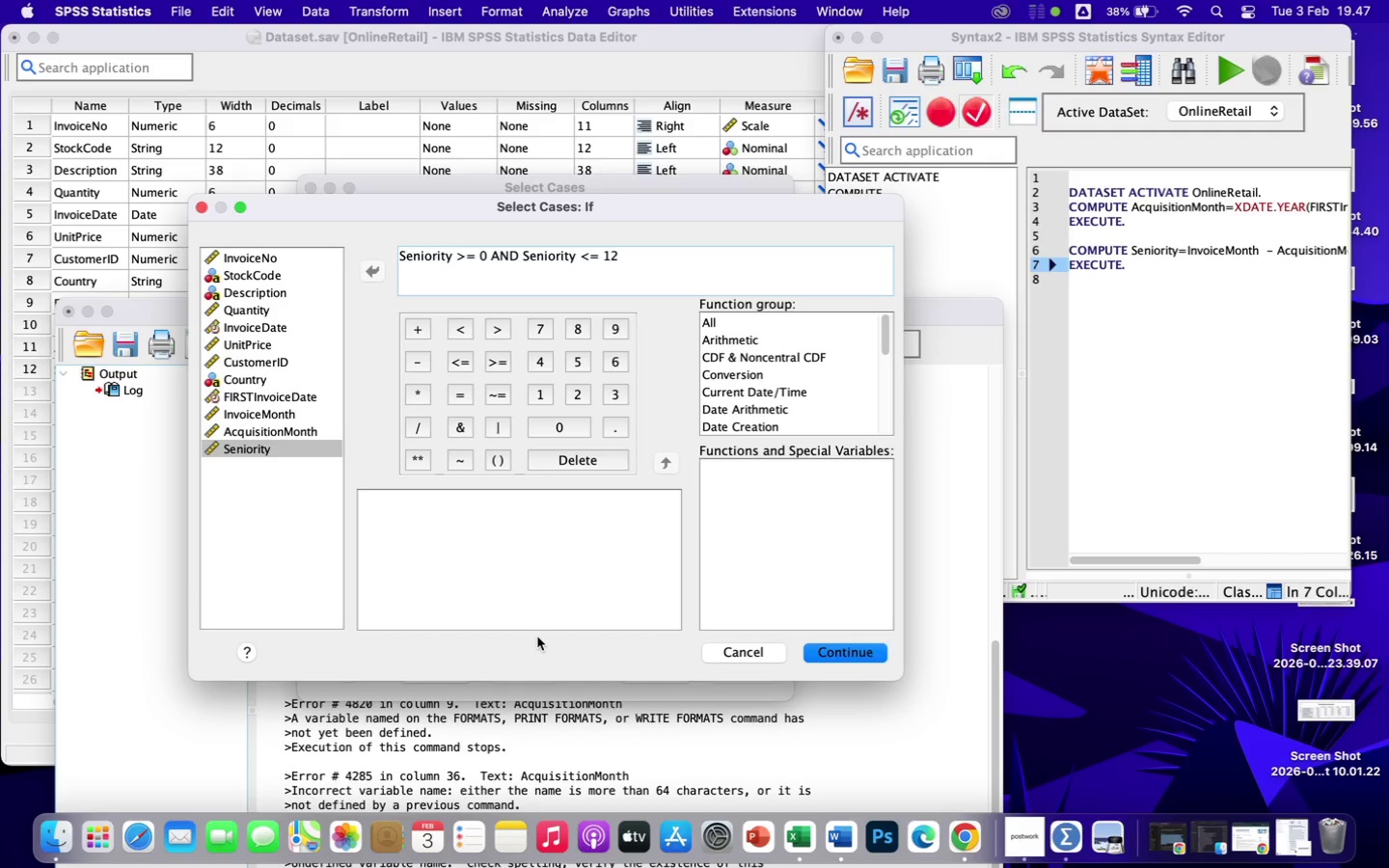 
left_click([841, 654])
 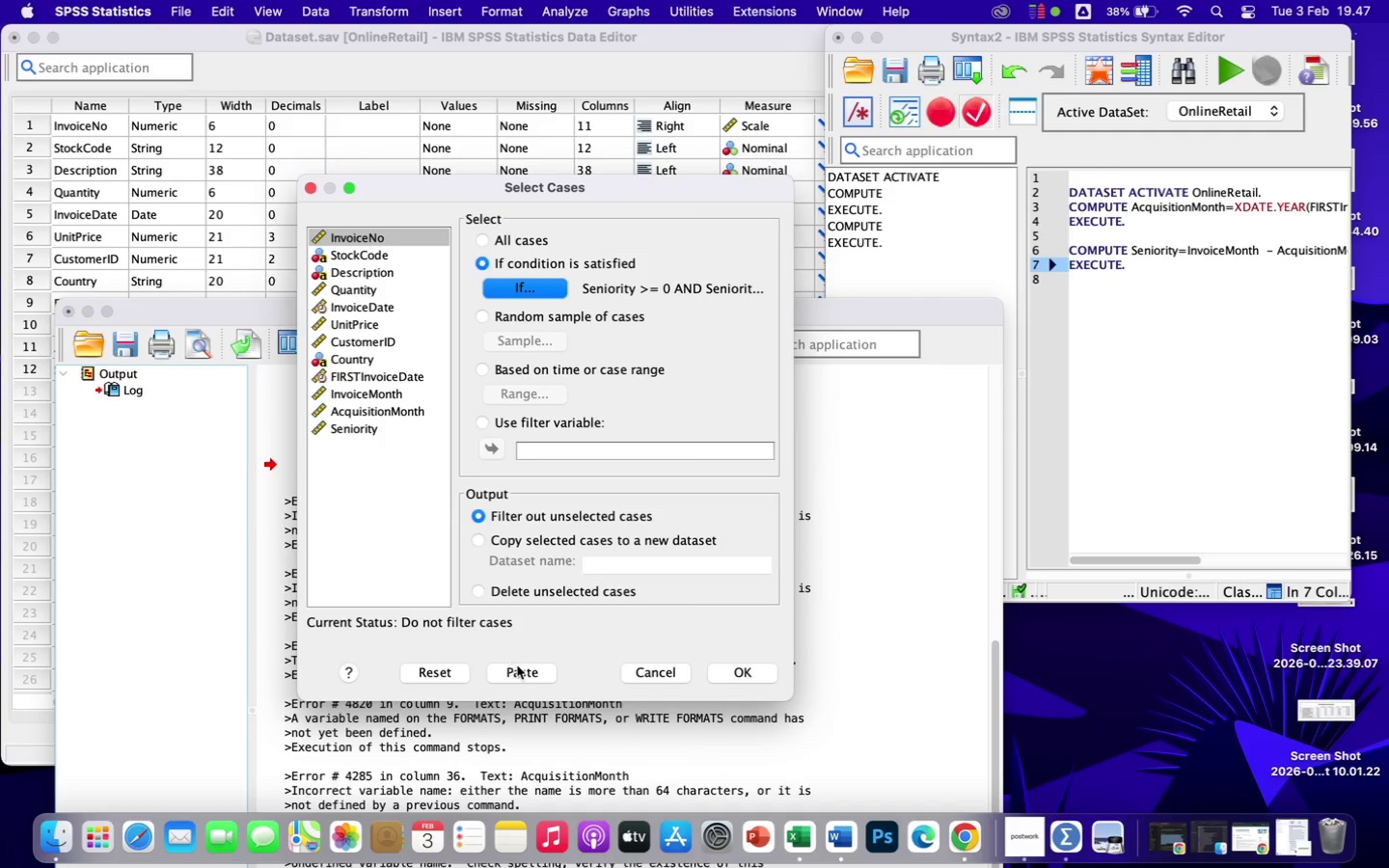 
left_click([527, 672])
 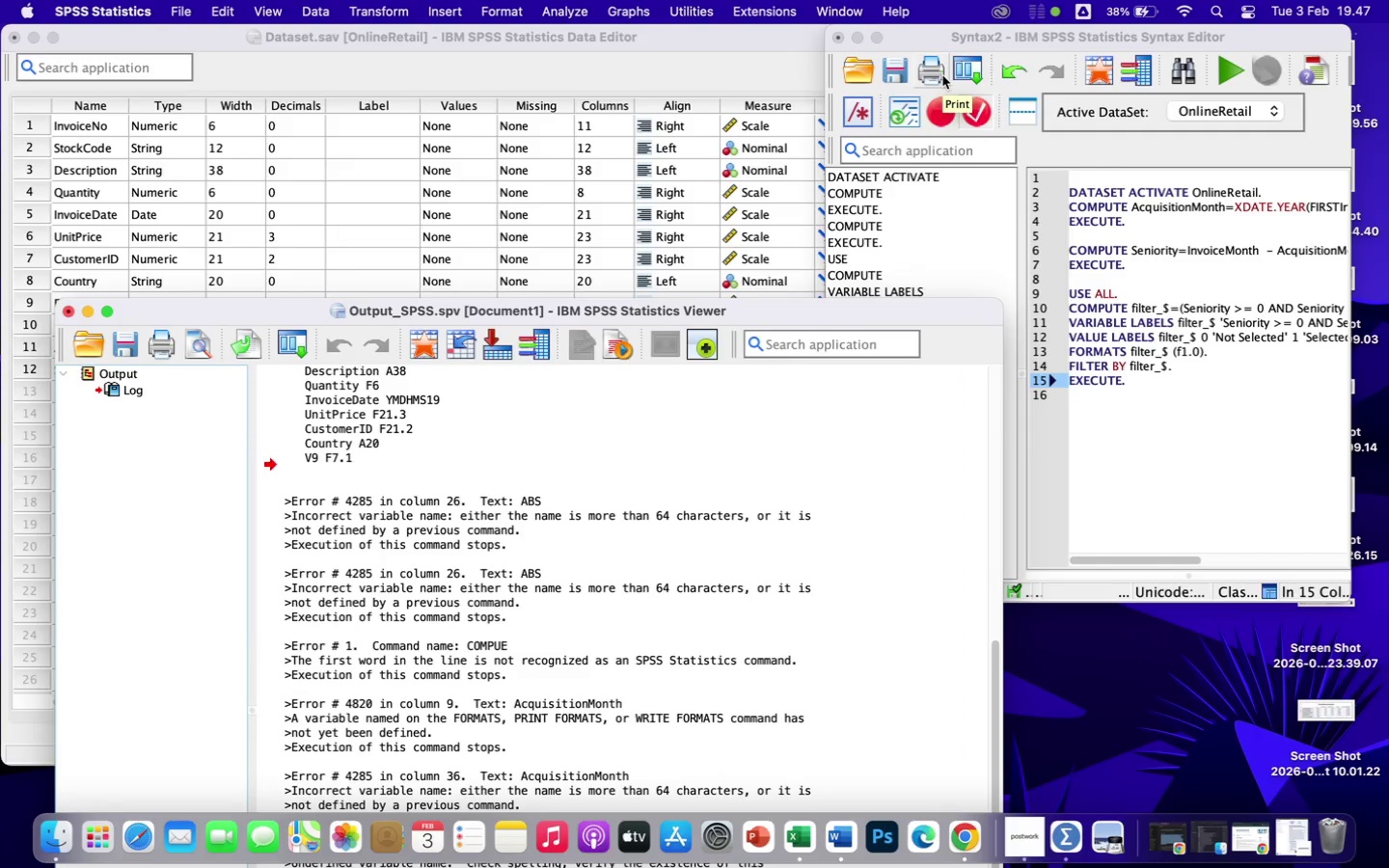 
wait(7.67)
 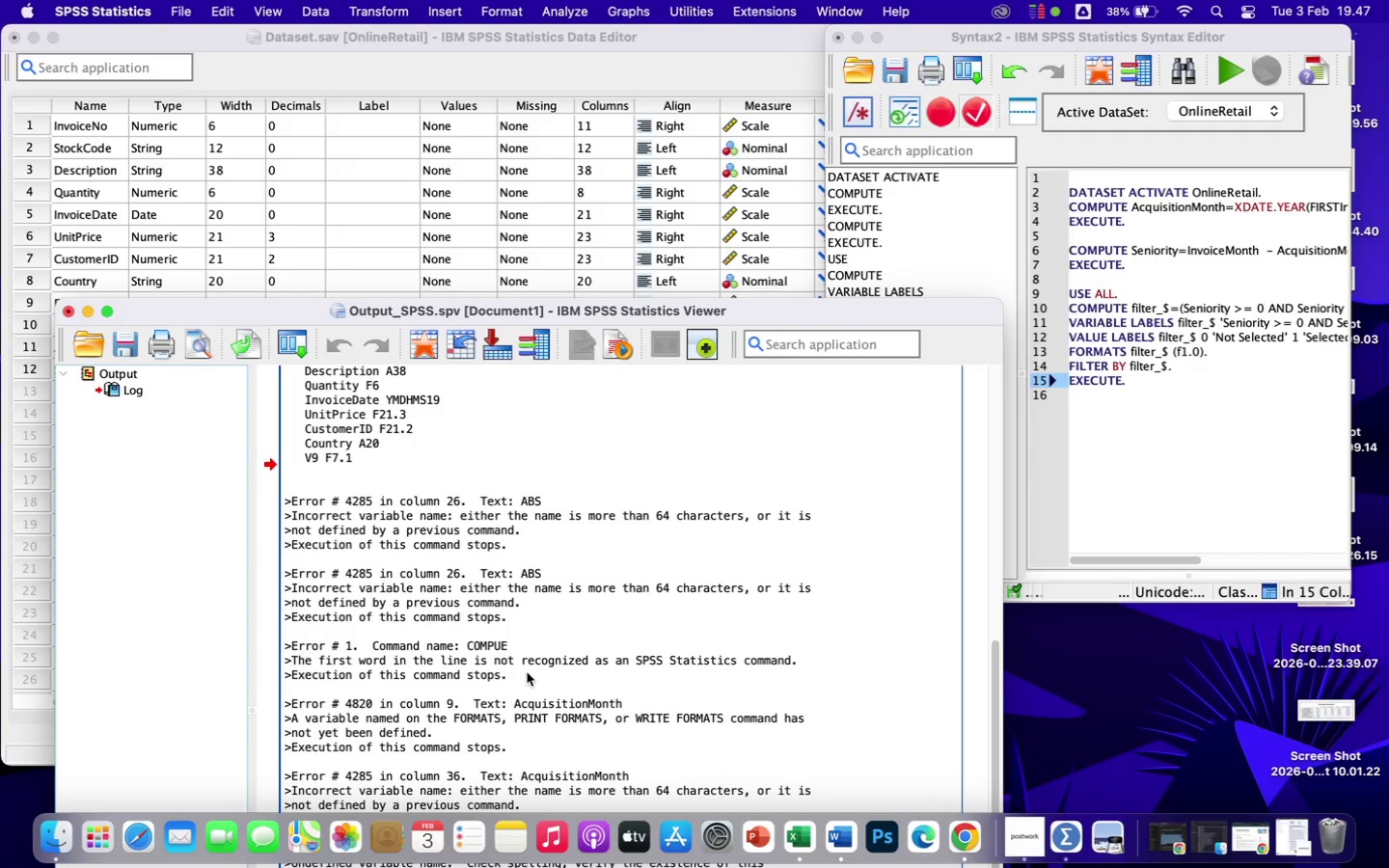 
left_click([1234, 64])
 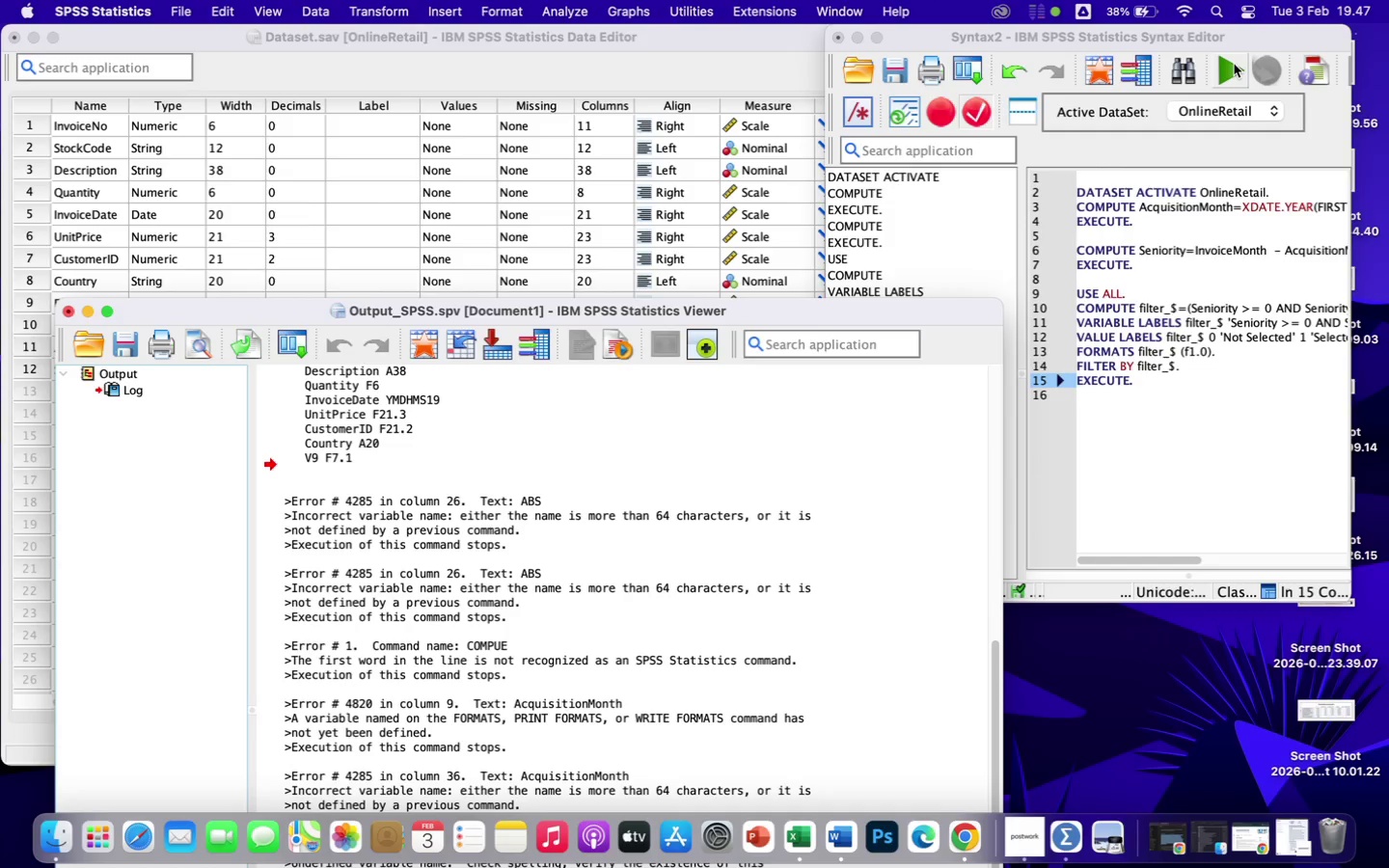 
wait(13.98)
 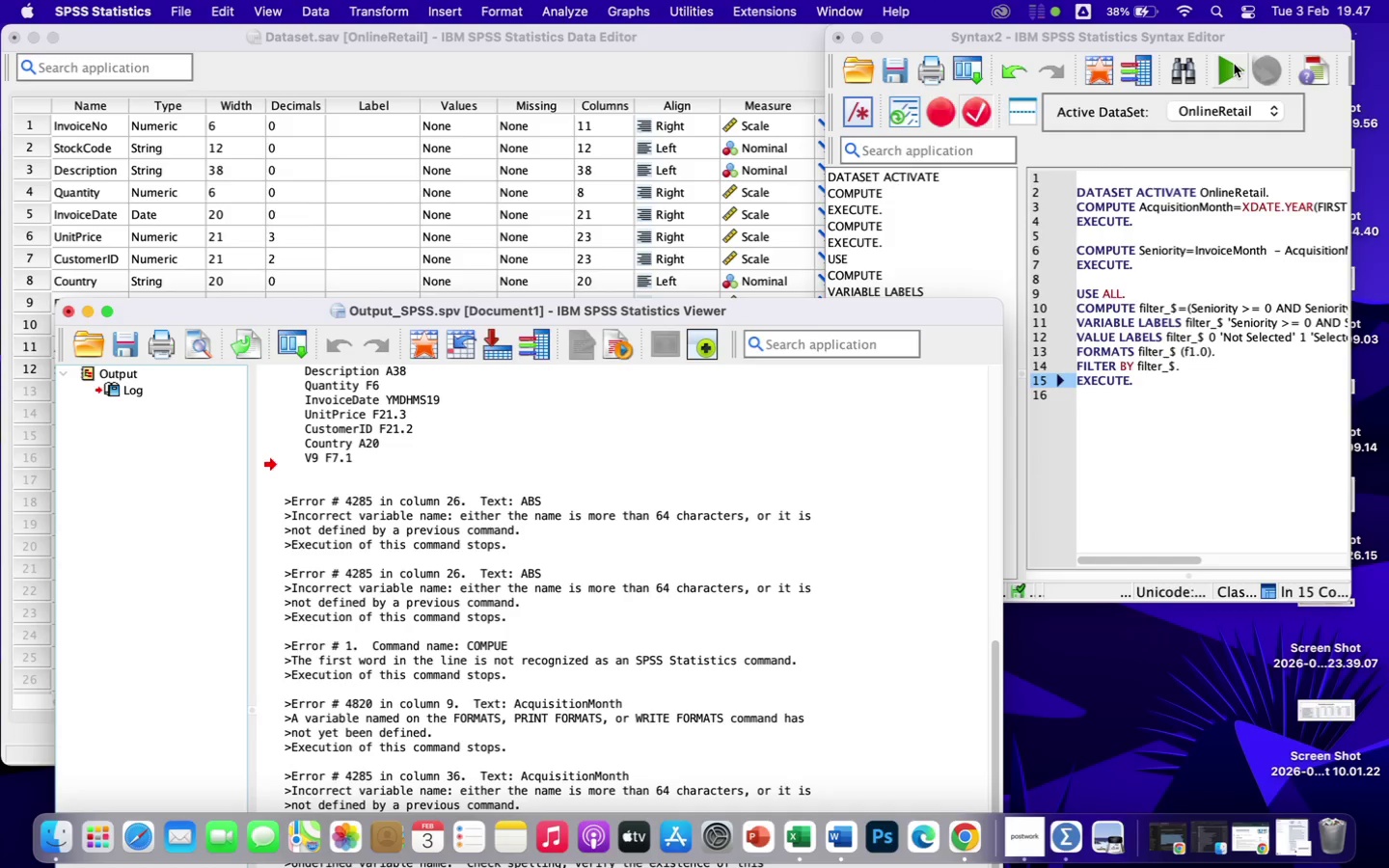 
scroll: coordinate [853, 575], scroll_direction: down, amount: 165.0
 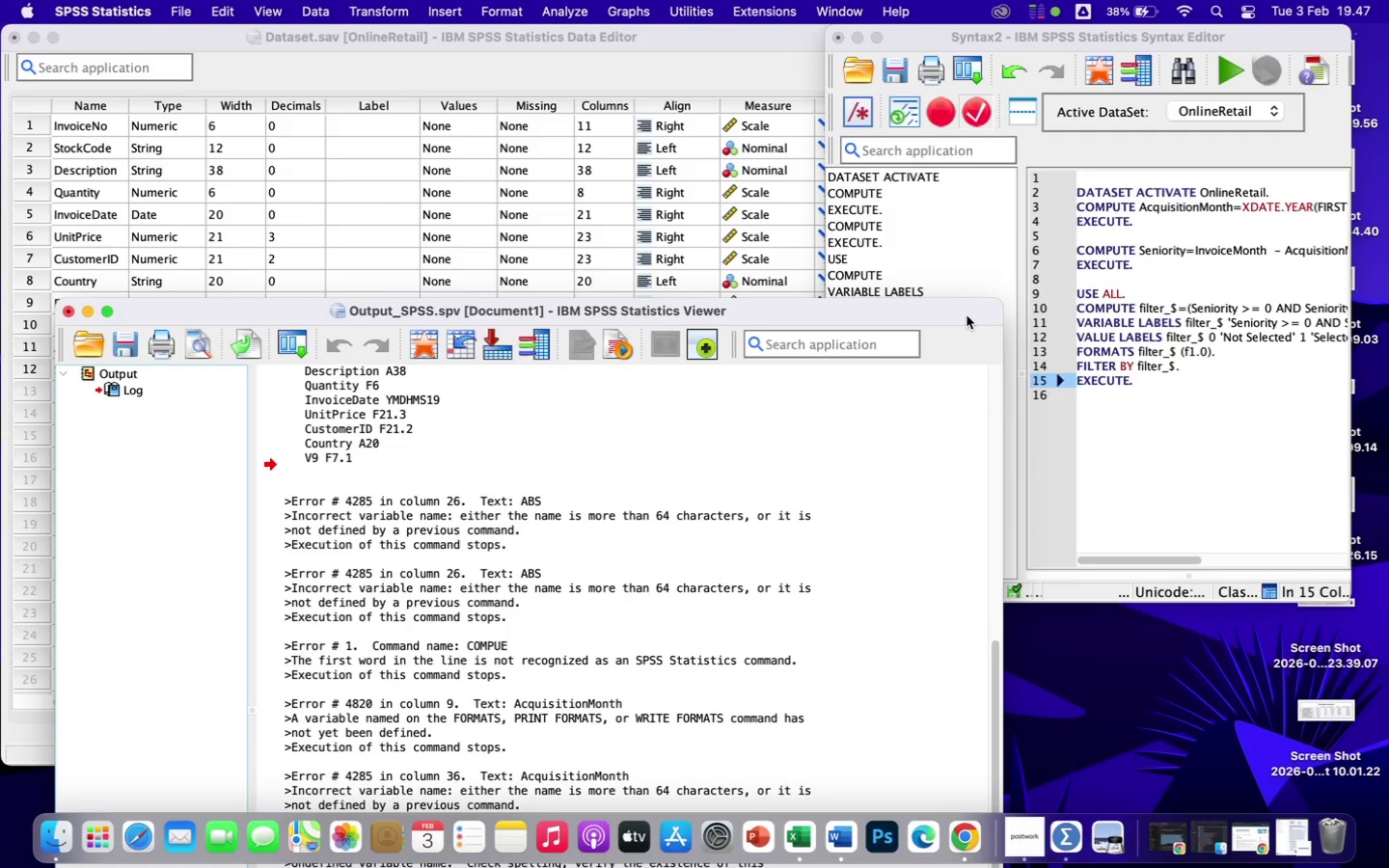 
left_click_drag(start_coordinate=[967, 315], to_coordinate=[983, 46])
 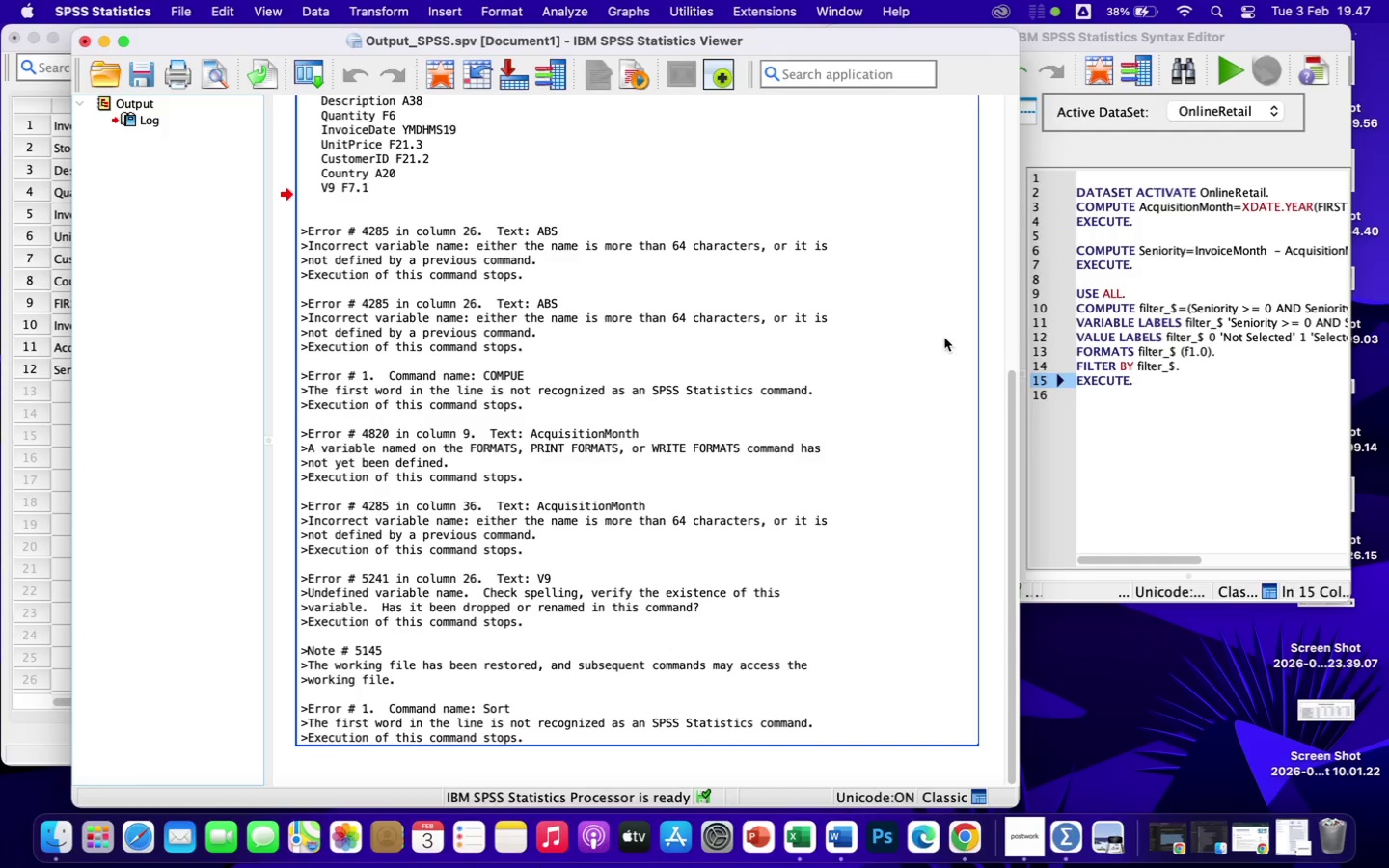 
scroll: coordinate [870, 597], scroll_direction: down, amount: 20.0
 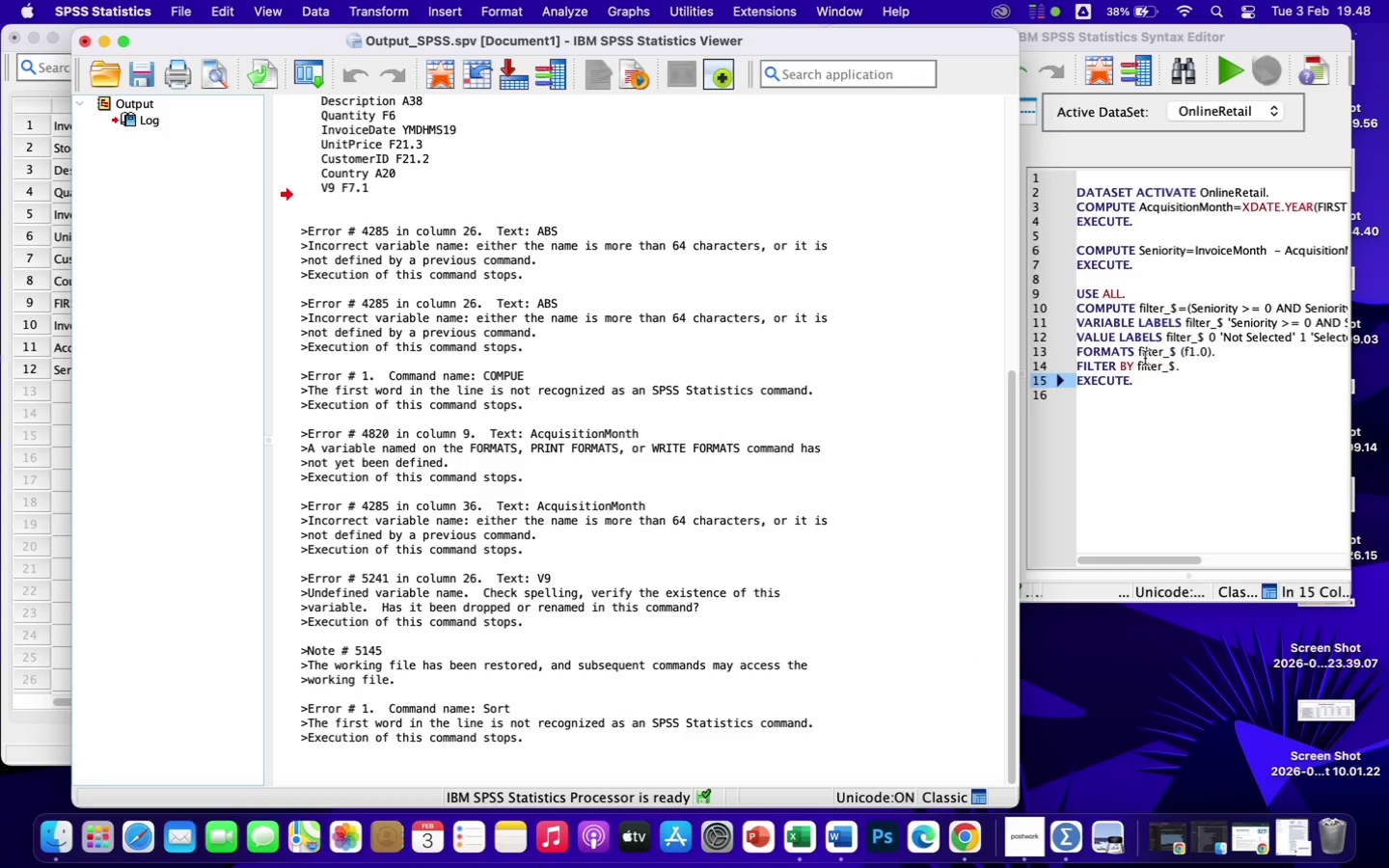 
wait(10.9)
 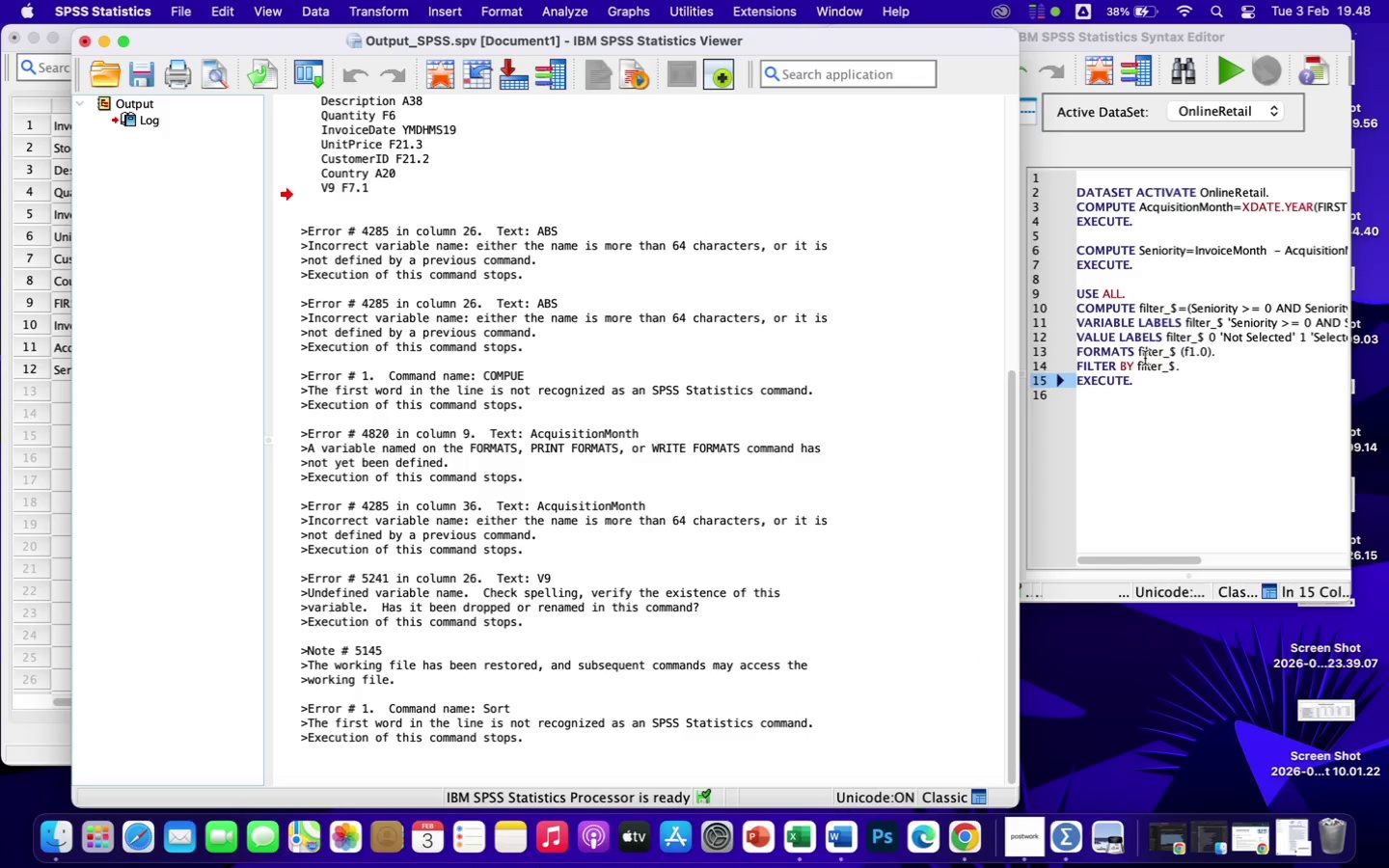 
left_click_drag(start_coordinate=[1078, 293], to_coordinate=[1152, 387])
 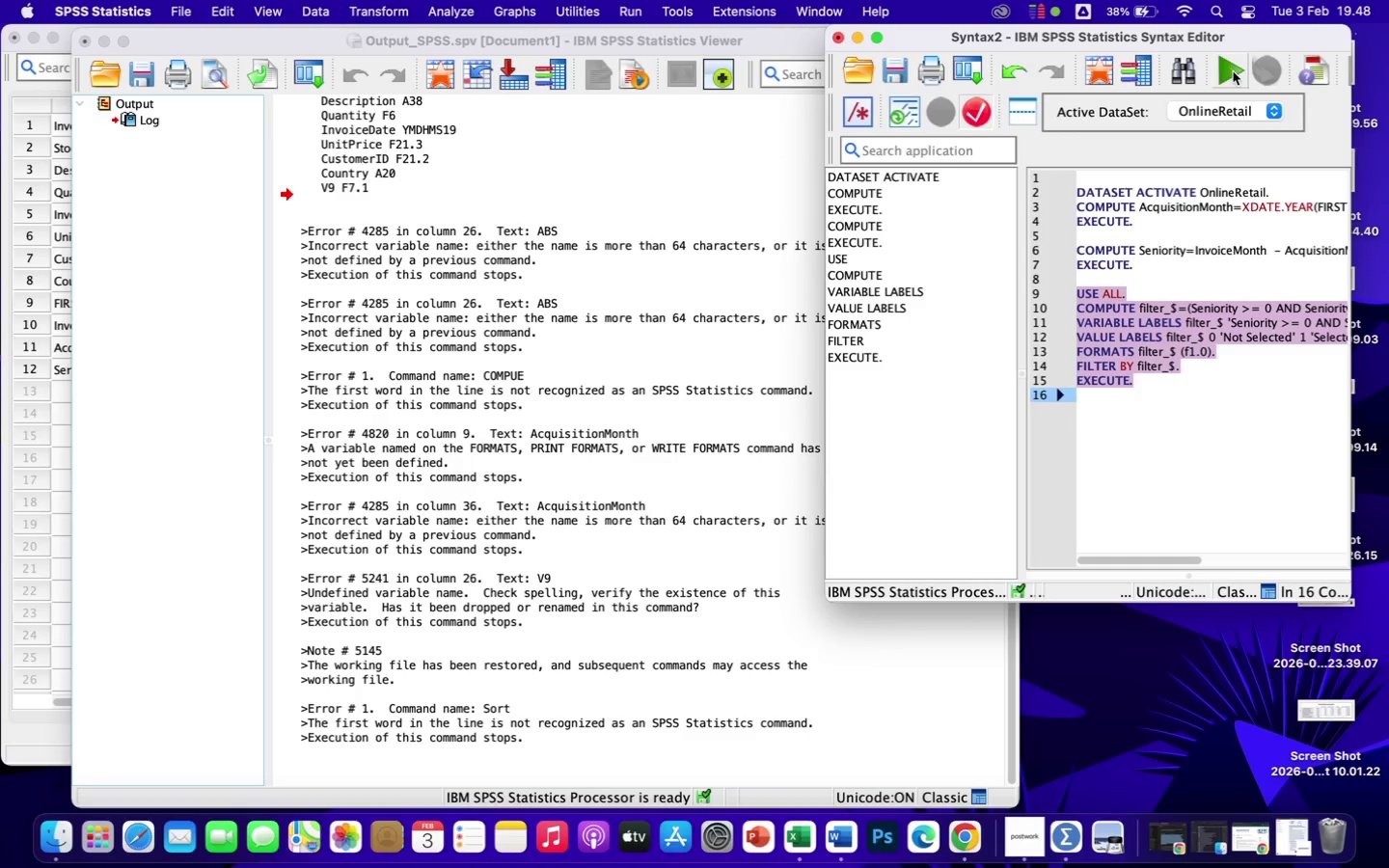 
left_click([1234, 71])
 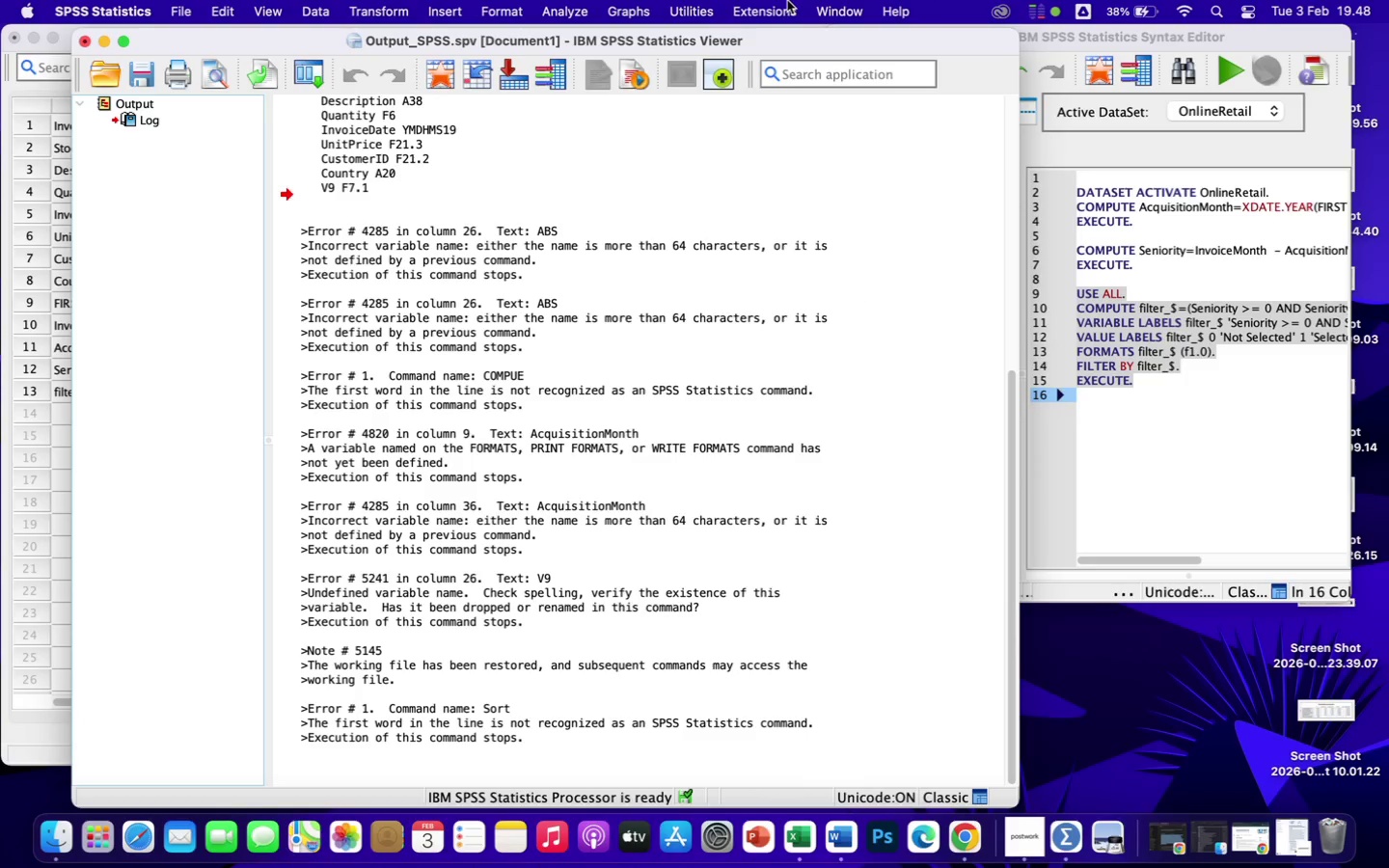 
wait(7.58)
 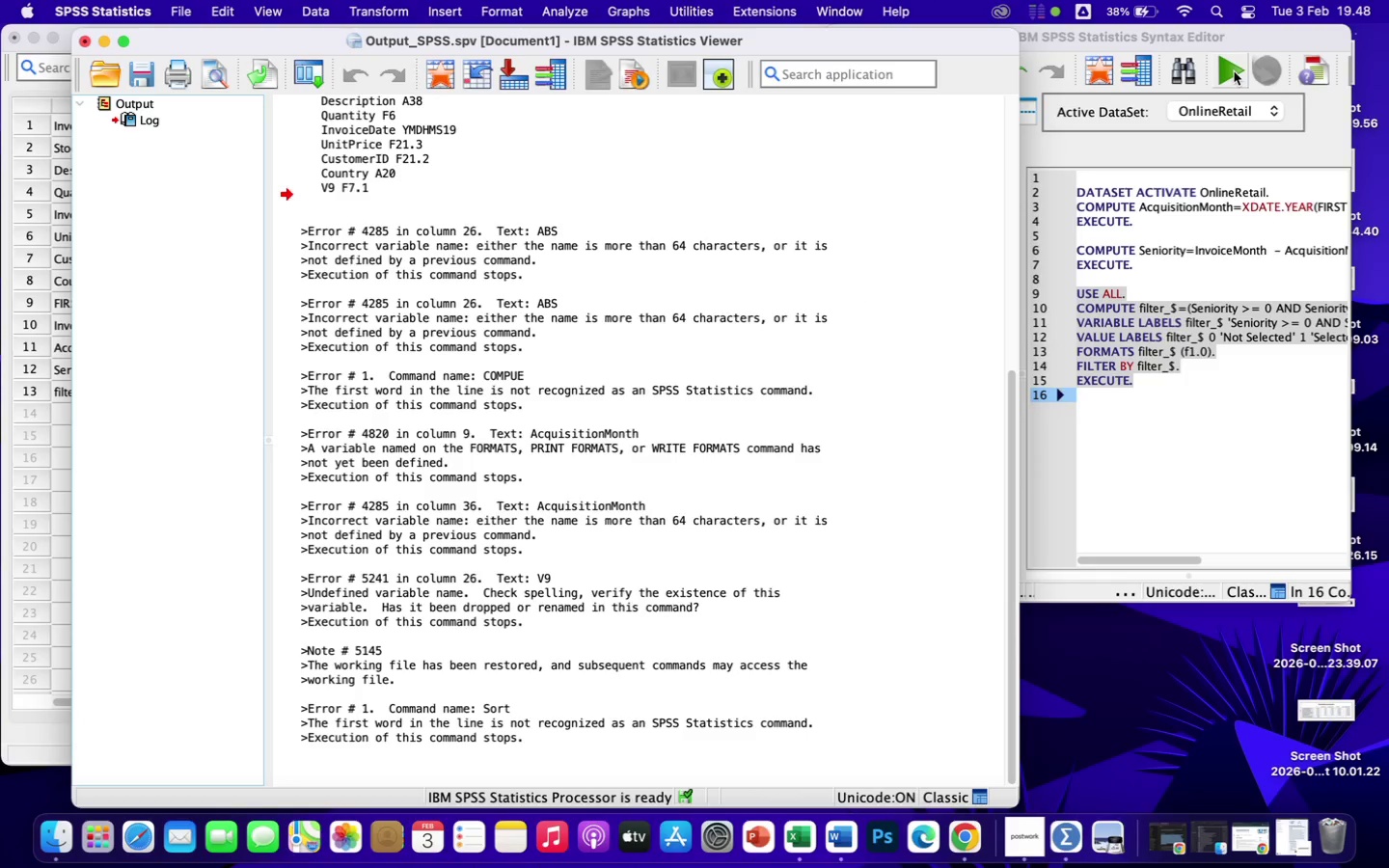 
left_click([317, 16])
 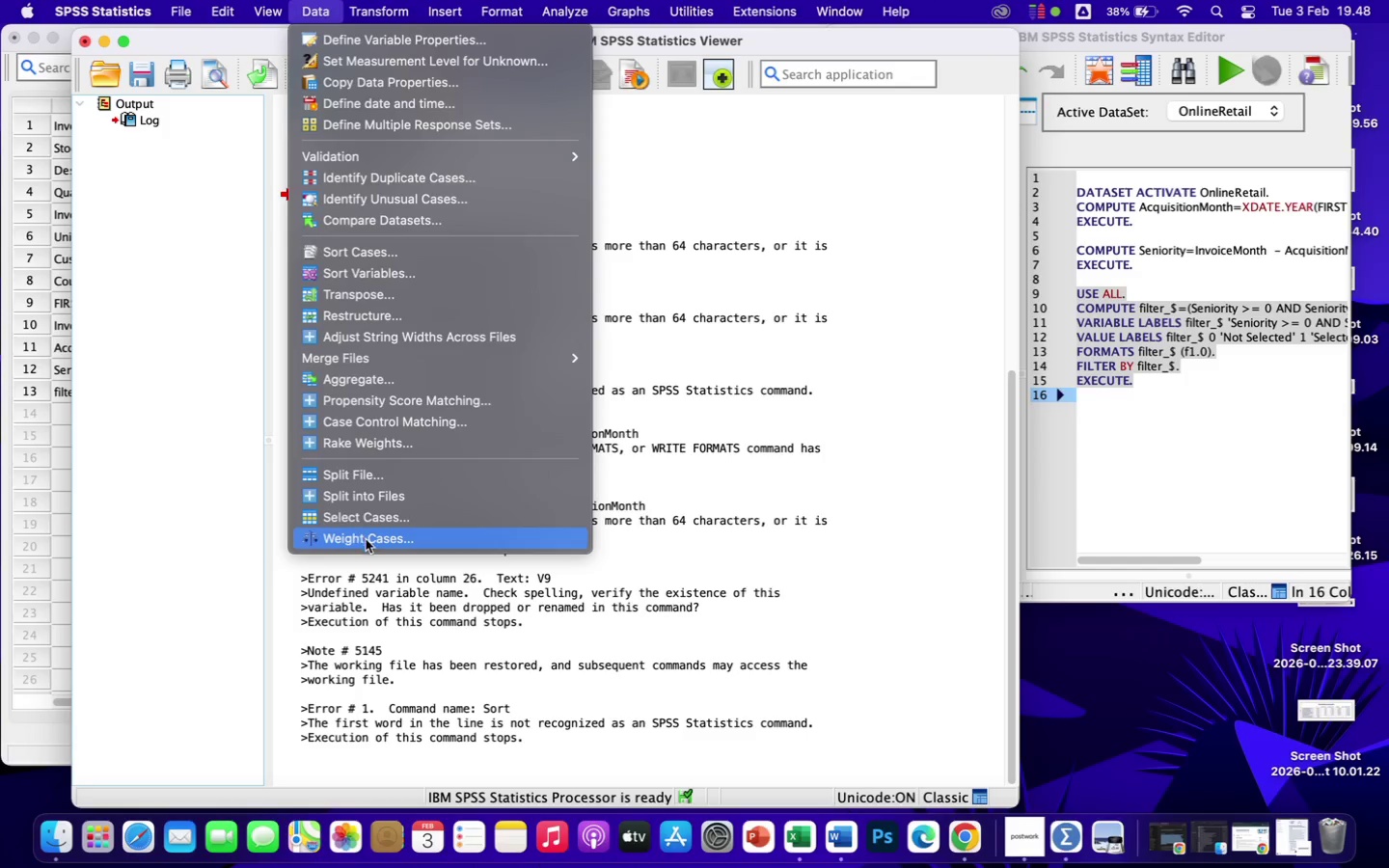 
left_click([372, 517])
 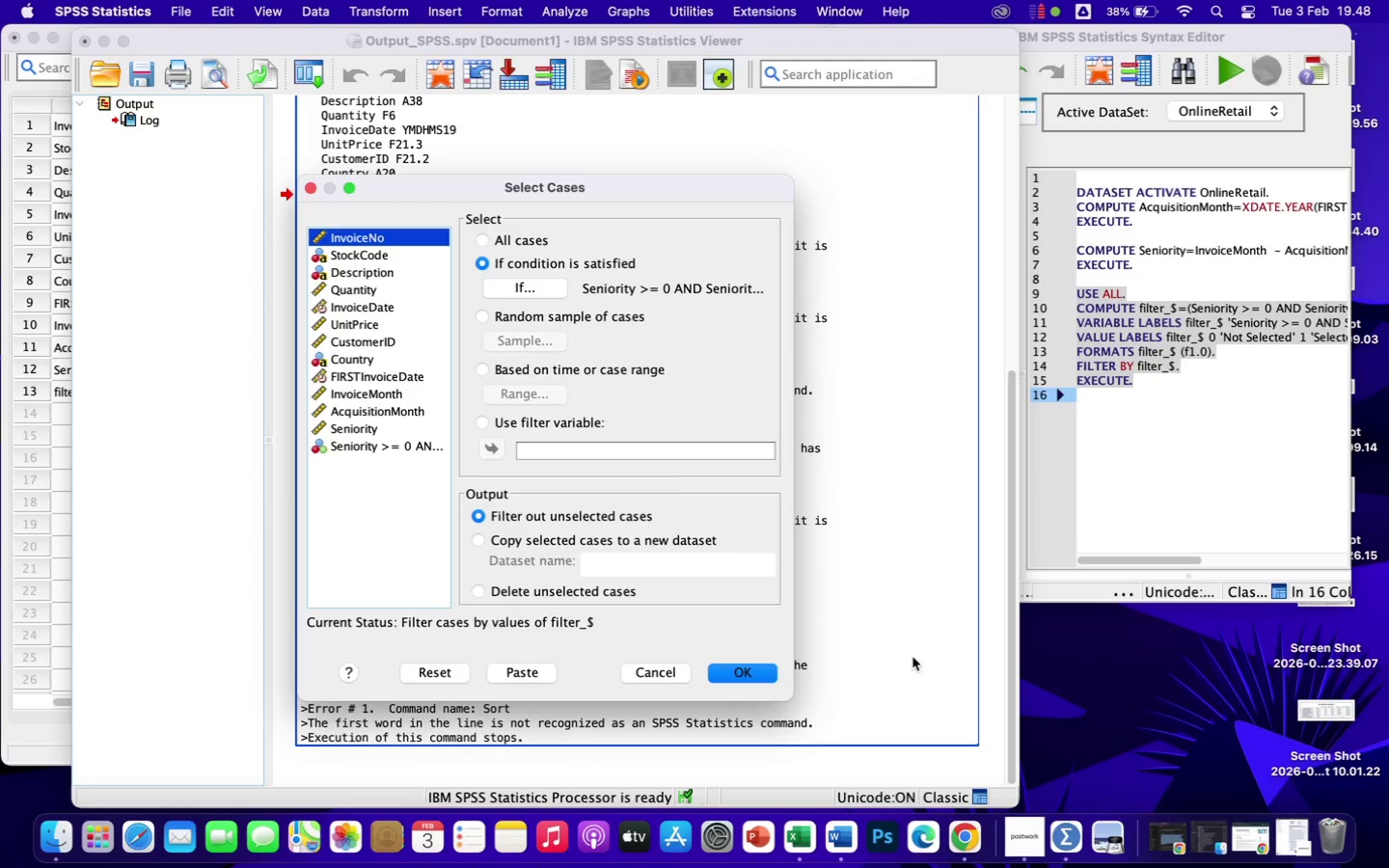 
left_click([762, 672])
 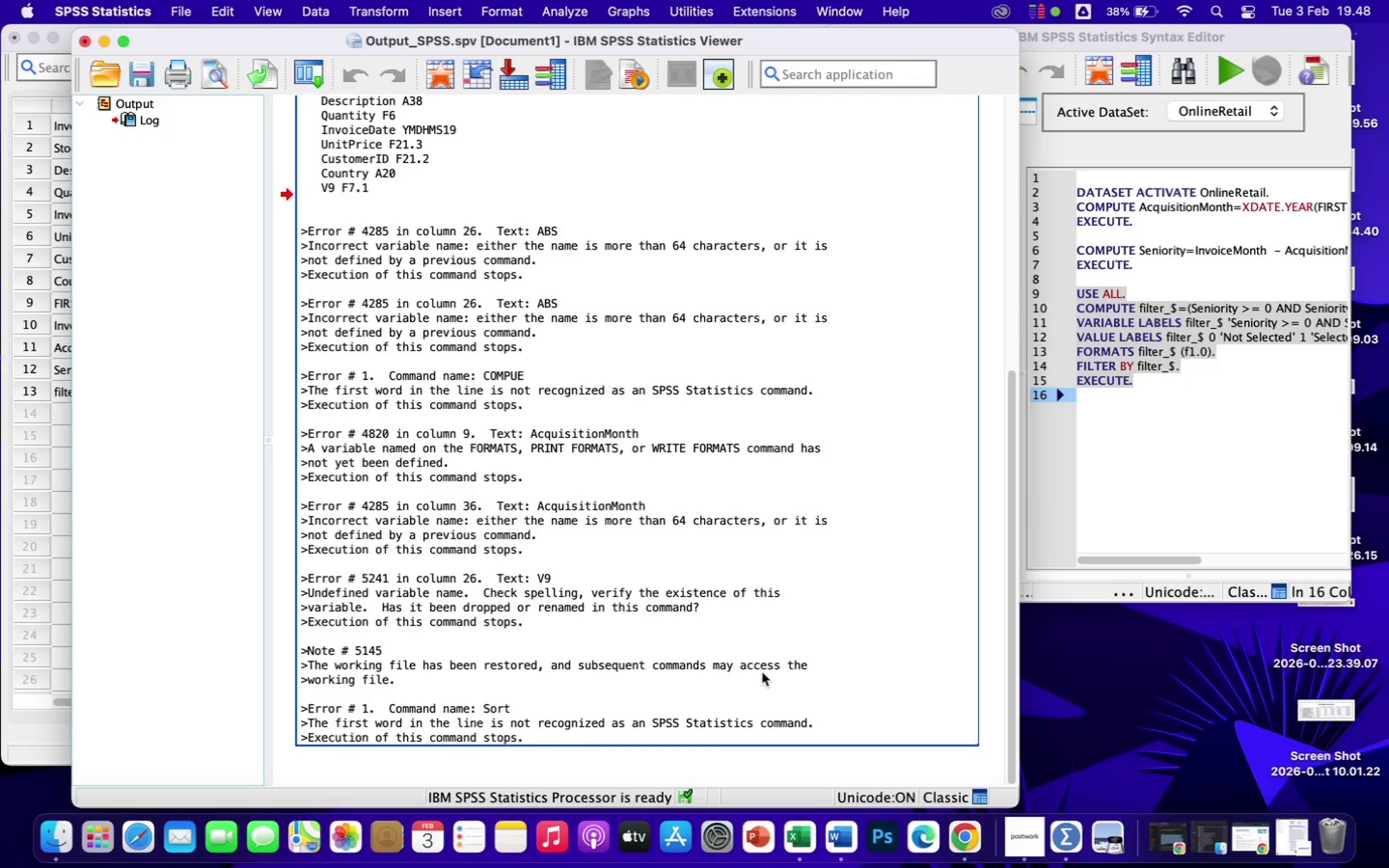 
wait(6.34)
 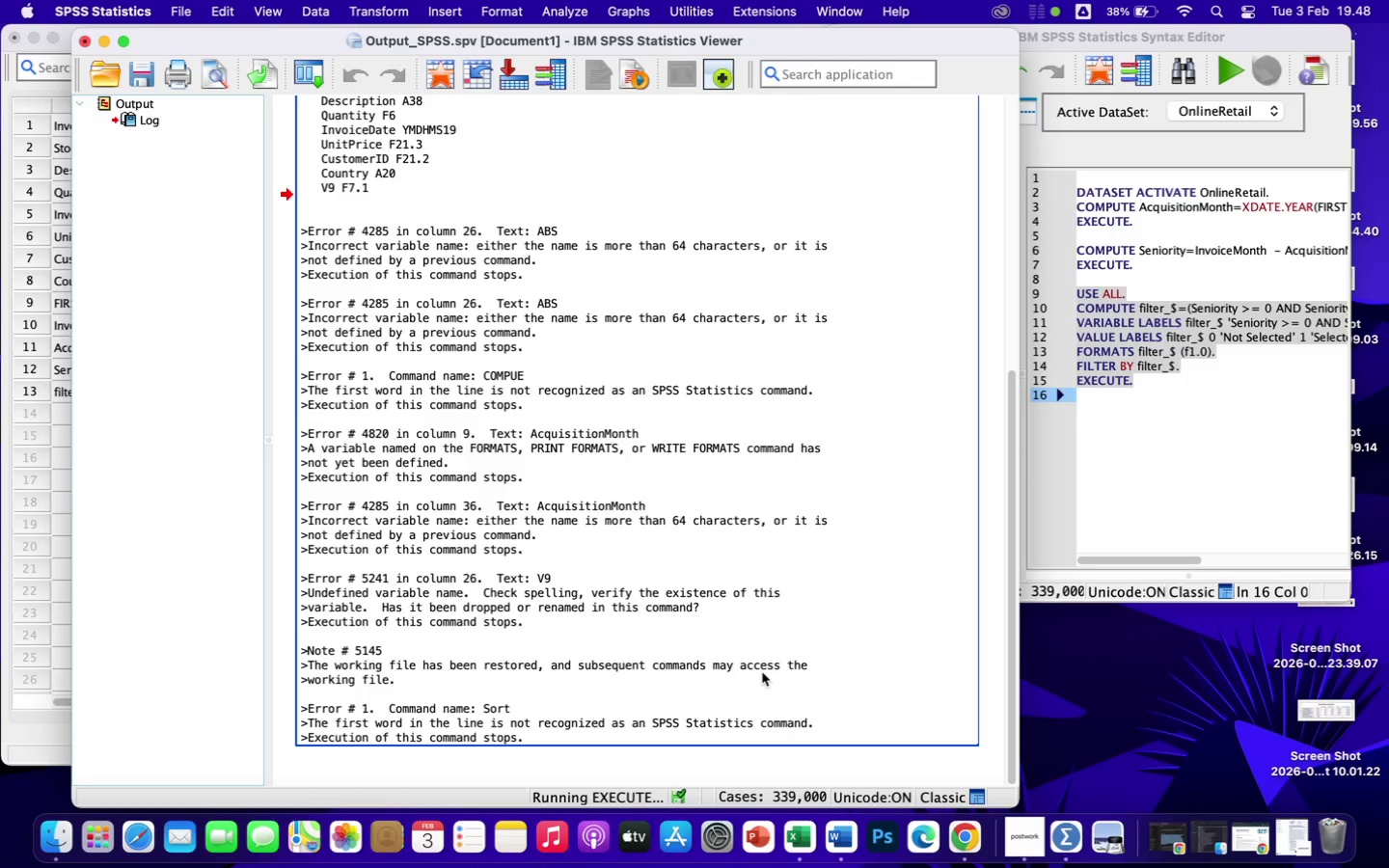 
left_click([42, 461])
 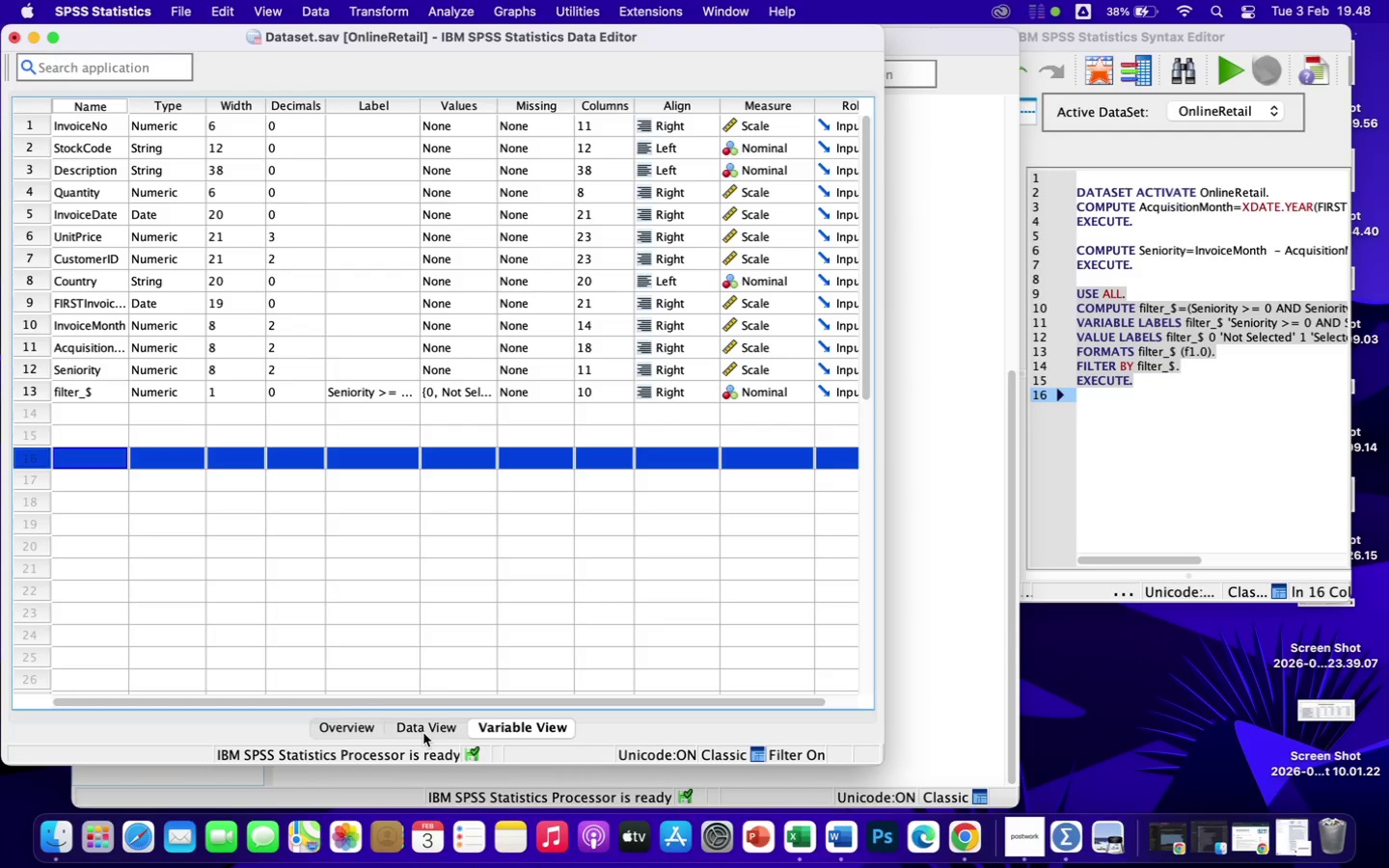 
wait(5.22)
 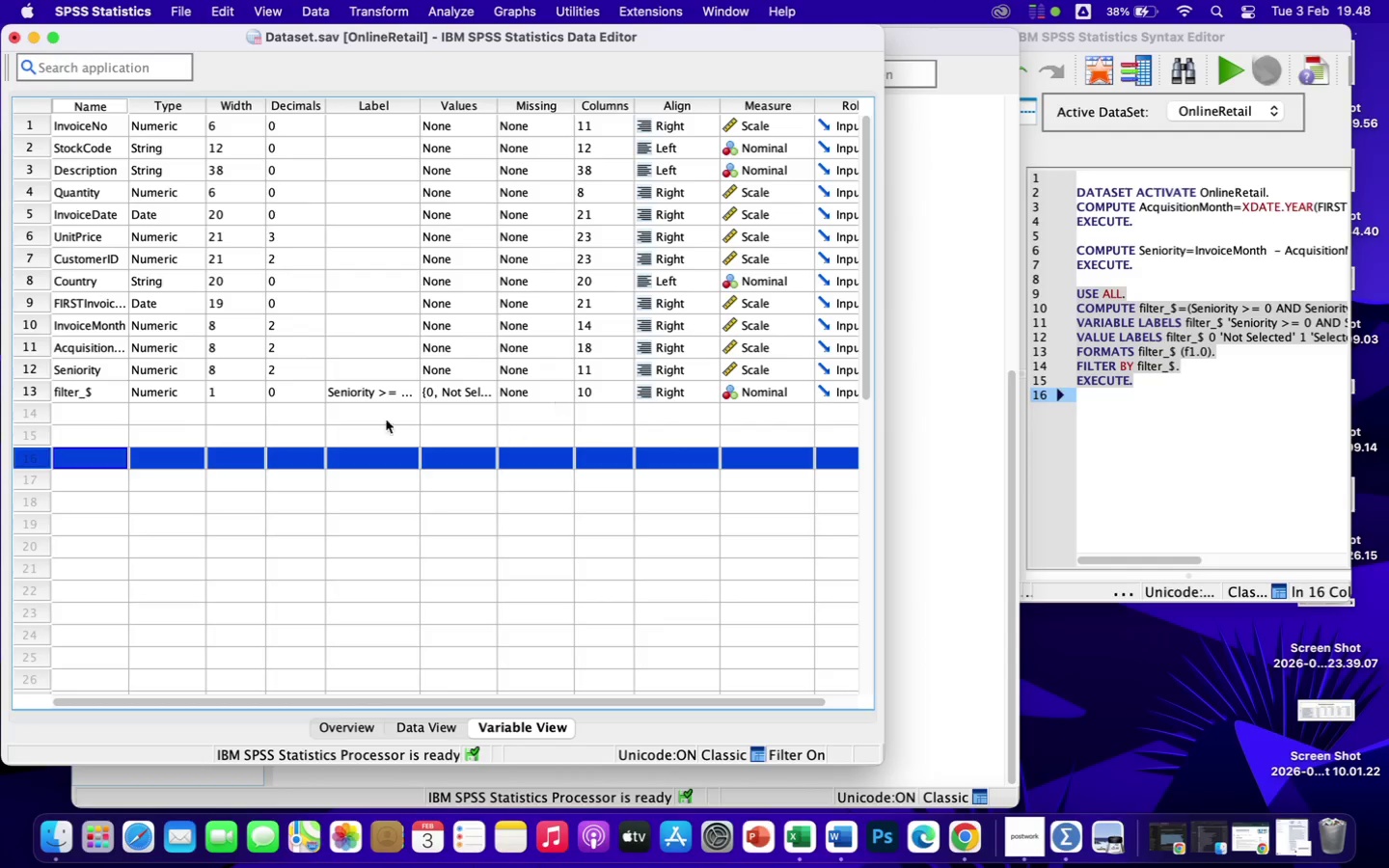 
left_click([441, 730])
 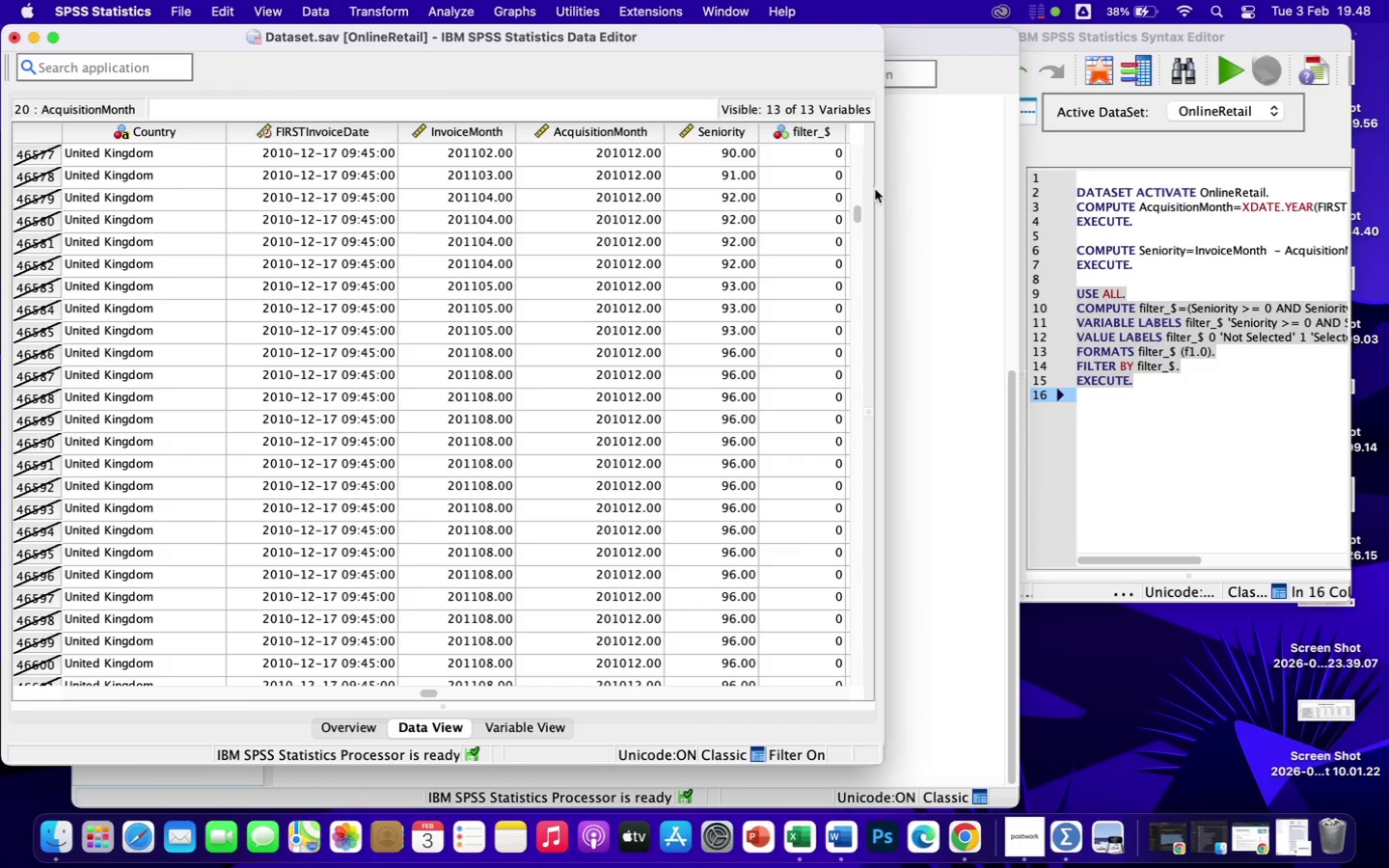 
left_click_drag(start_coordinate=[858, 215], to_coordinate=[857, 132])
 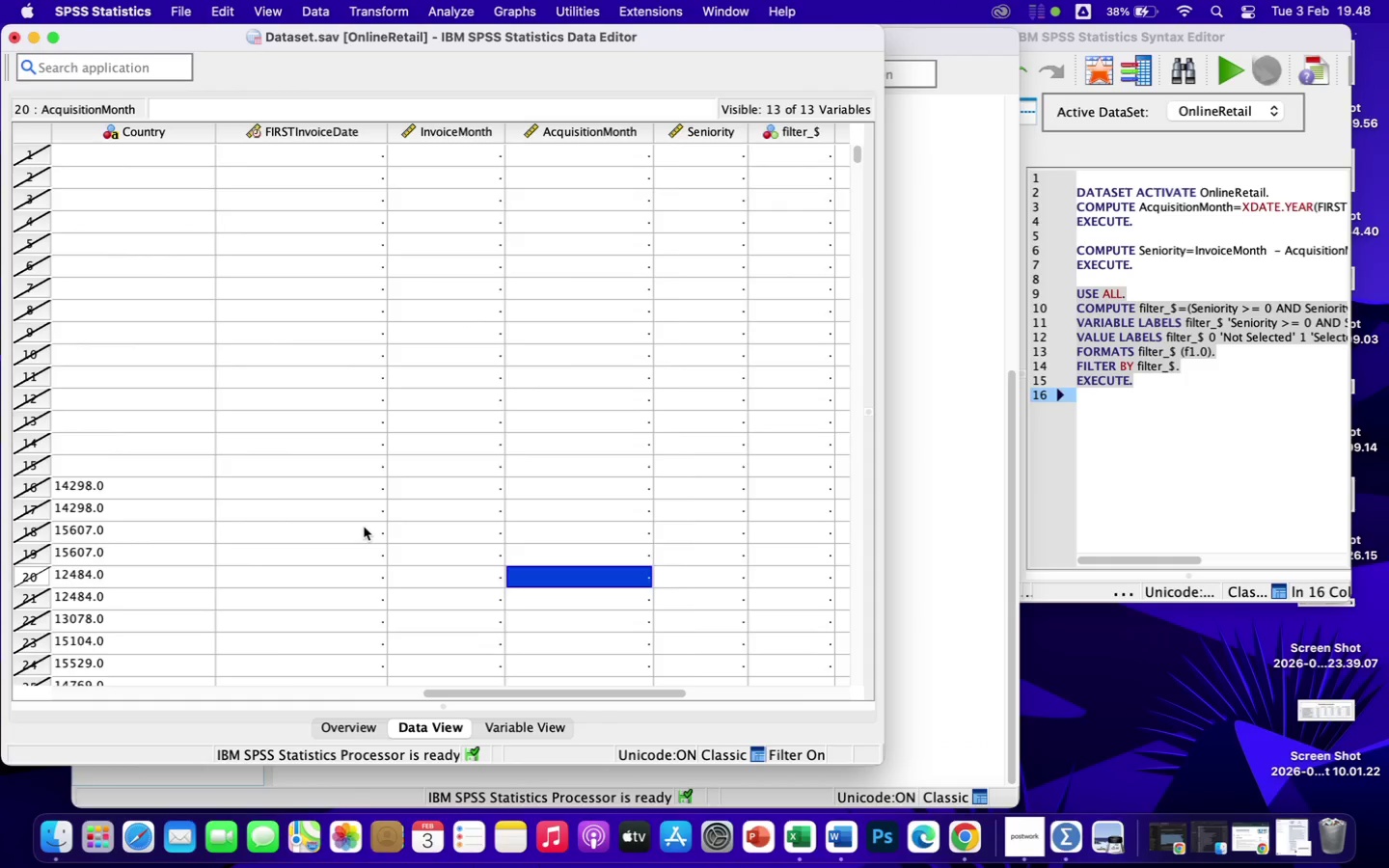 
scroll: coordinate [364, 527], scroll_direction: up, amount: 1.0
 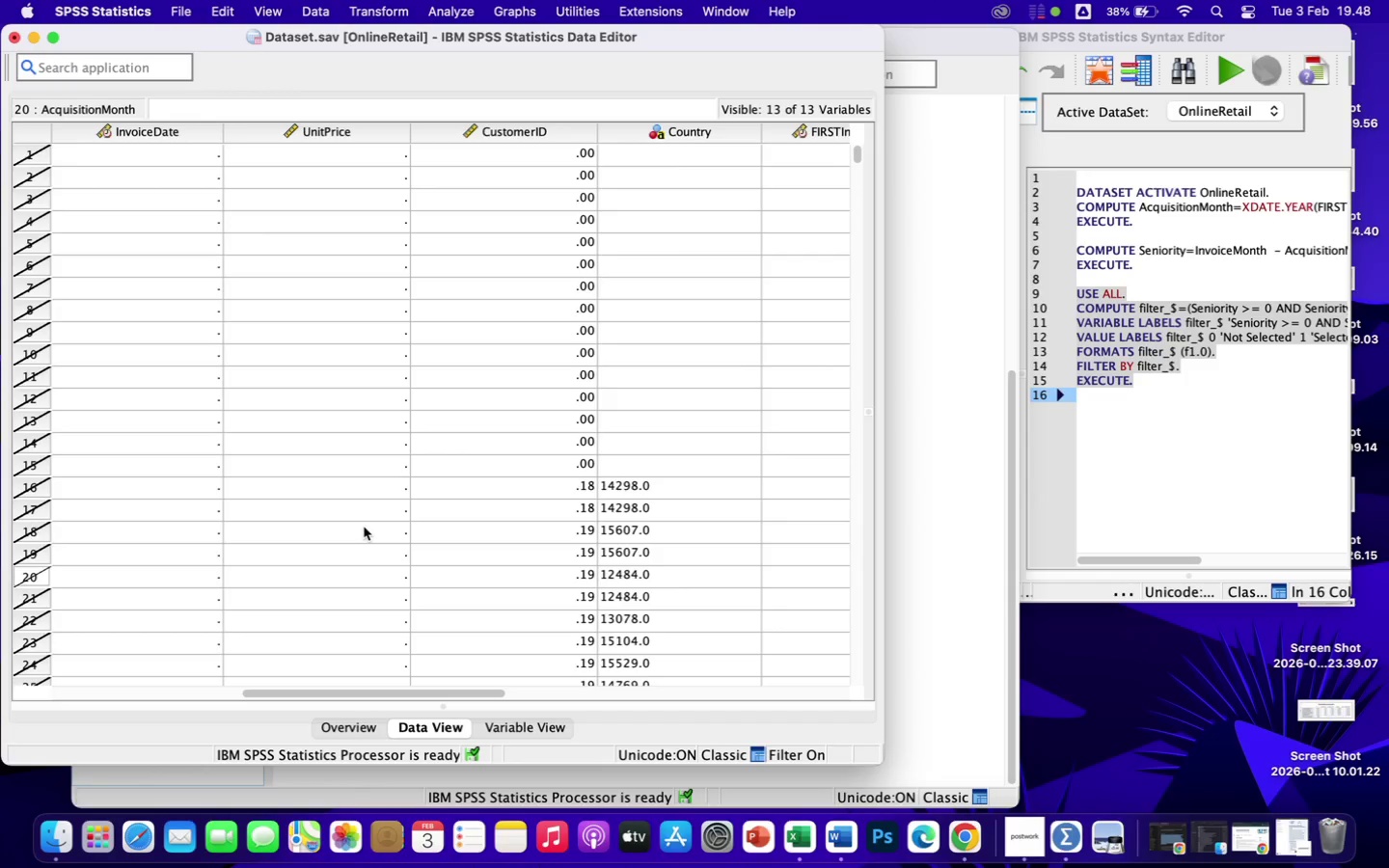 
wait(9.54)
 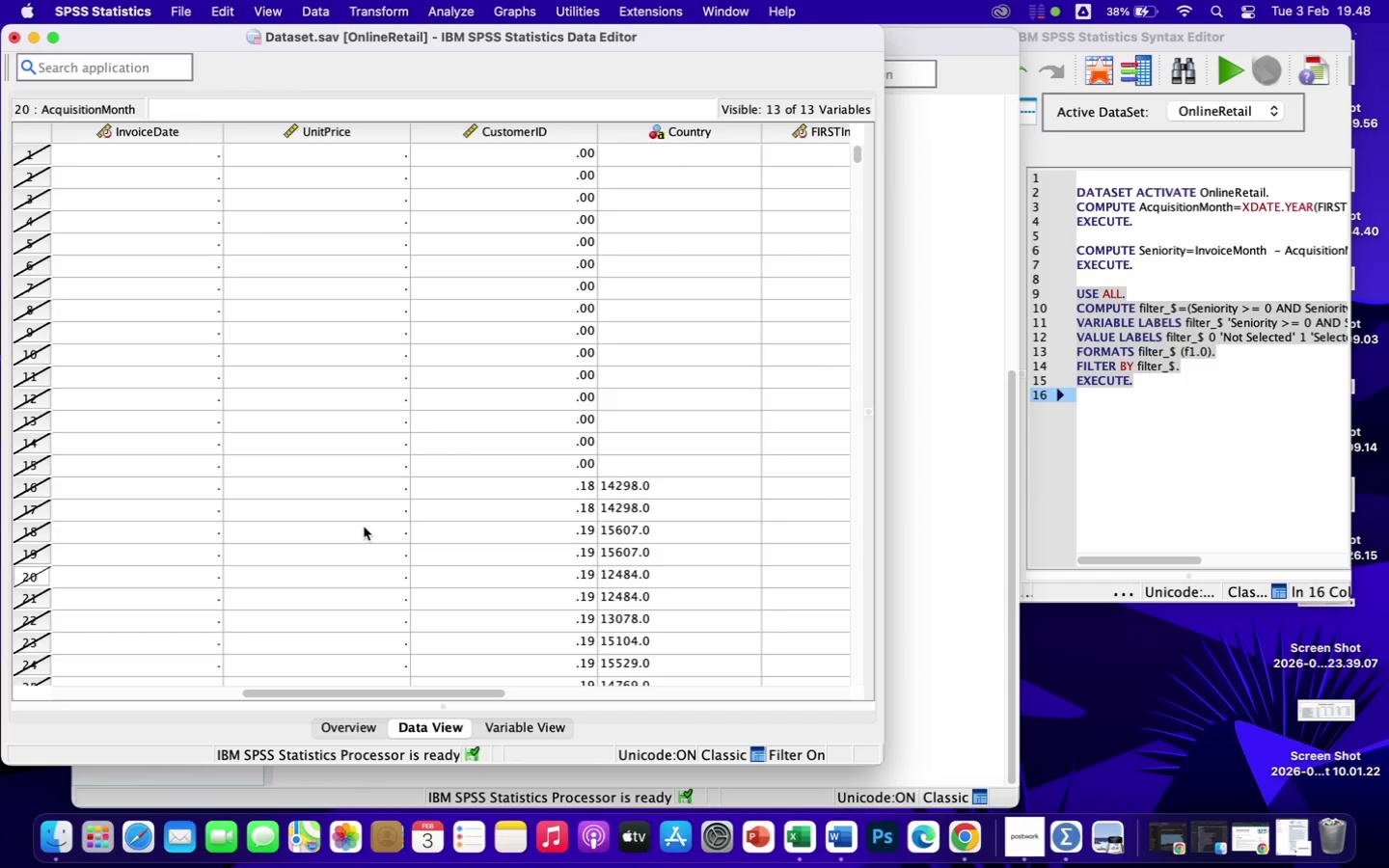 
left_click([316, 14])
 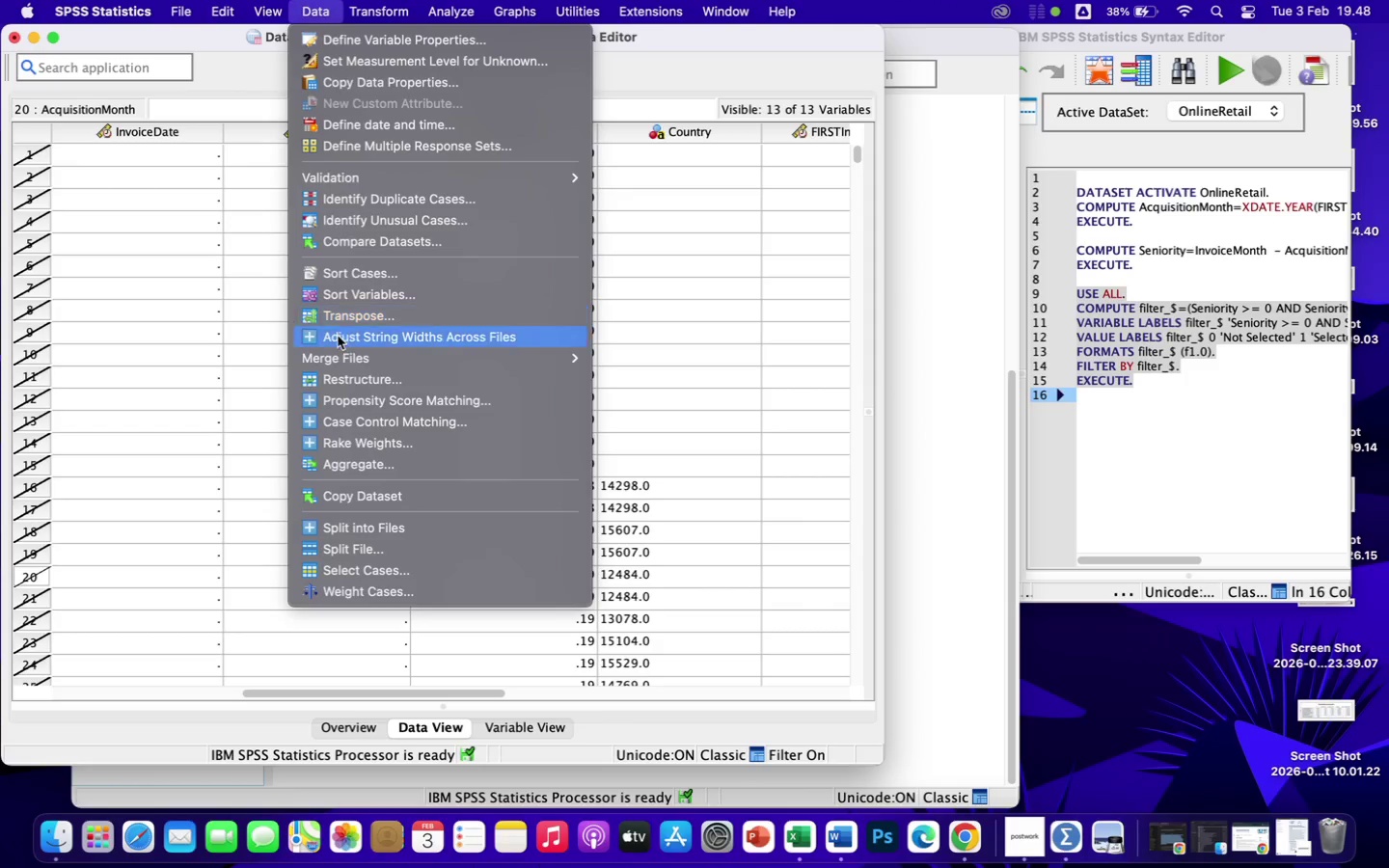 
wait(6.47)
 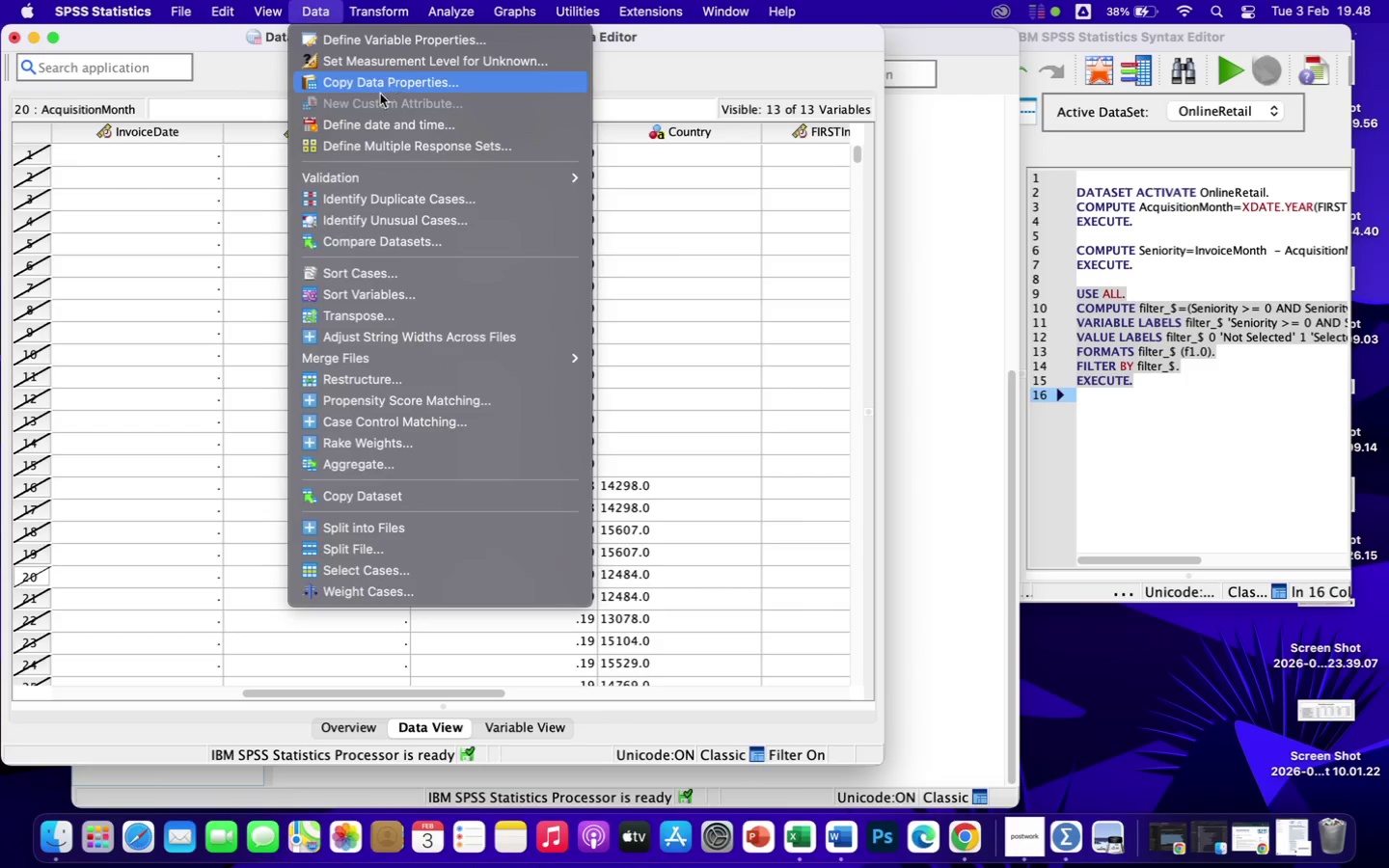 
left_click([347, 458])
 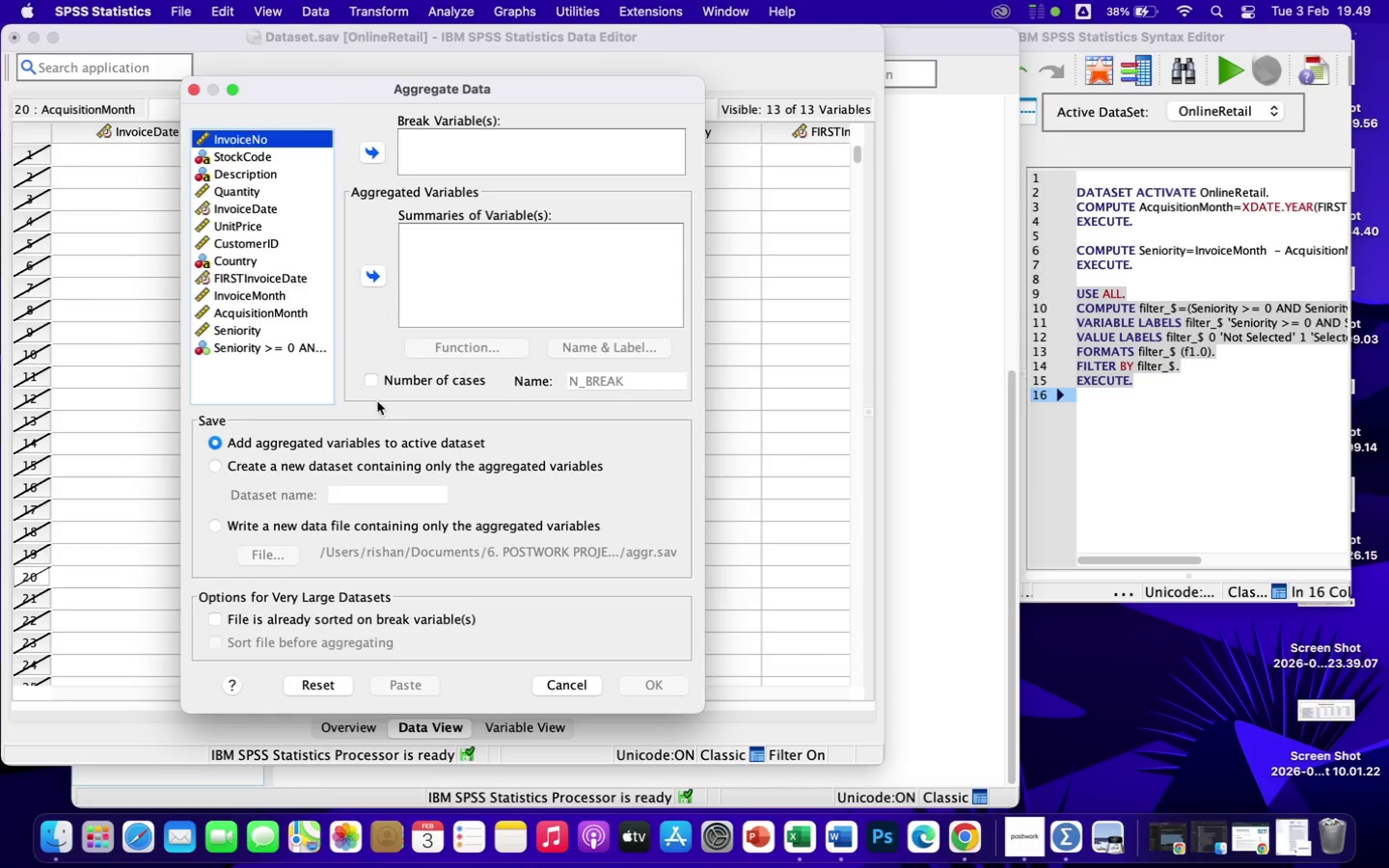 
wait(12.63)
 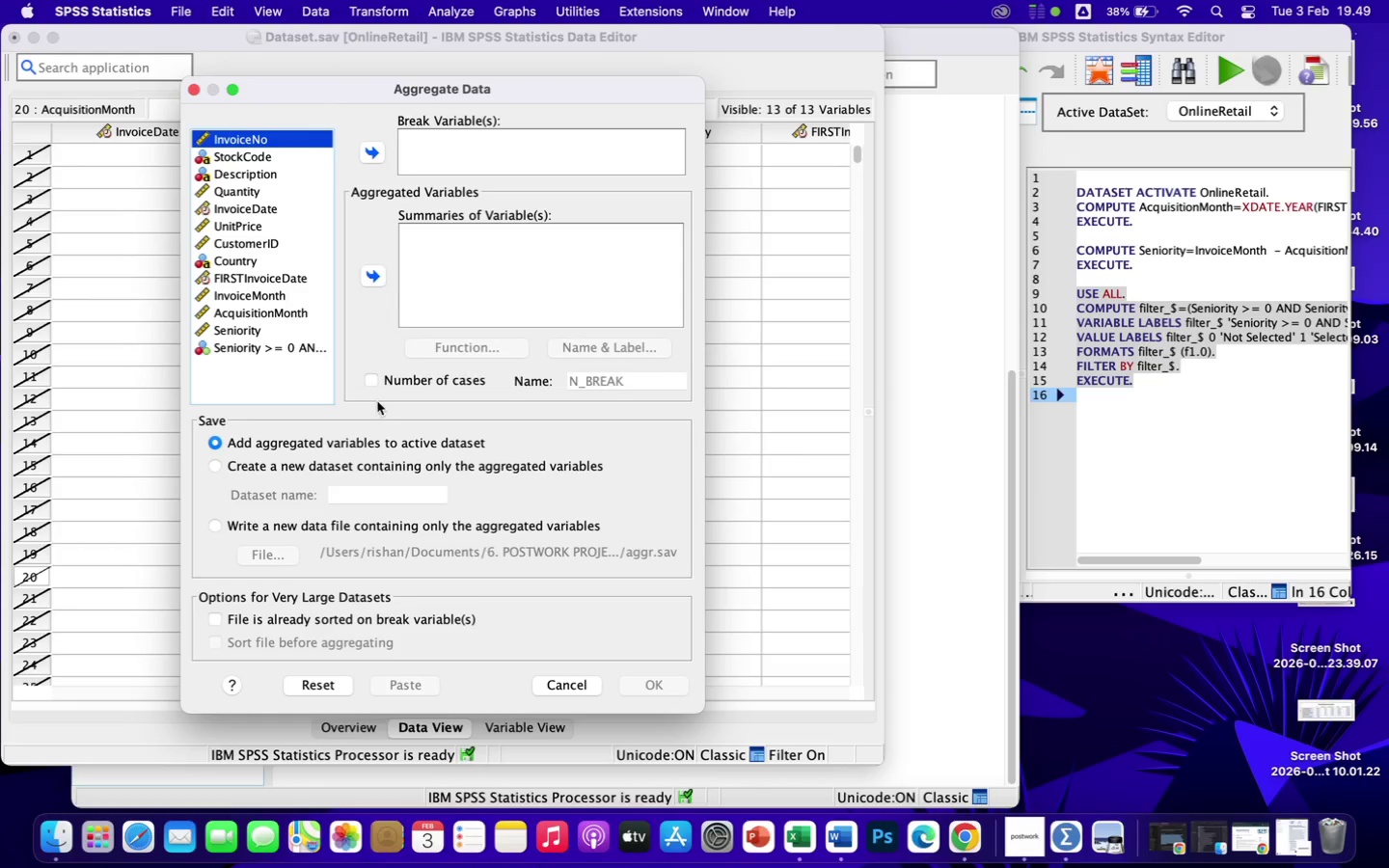 
left_click([287, 313])
 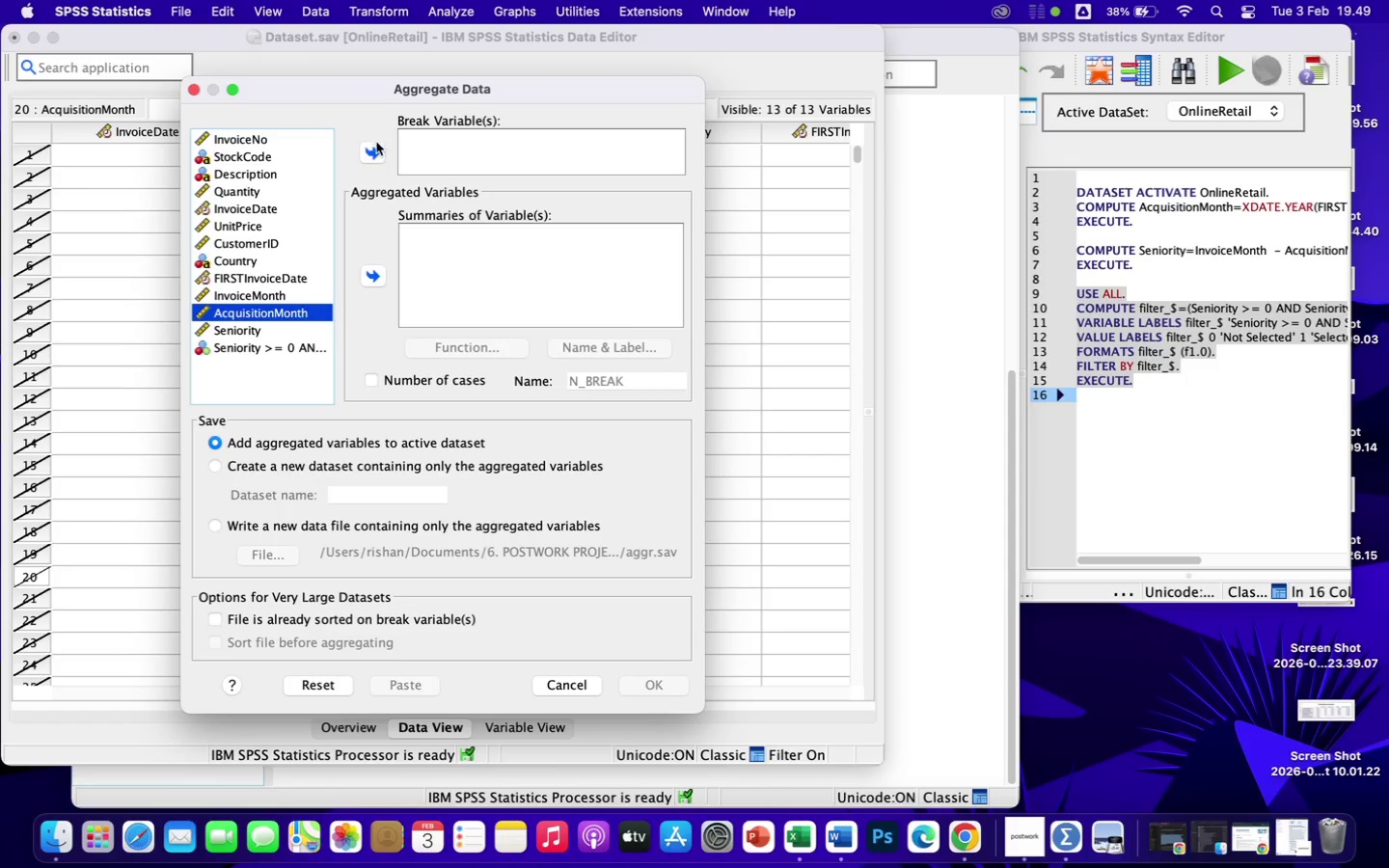 
left_click([375, 150])
 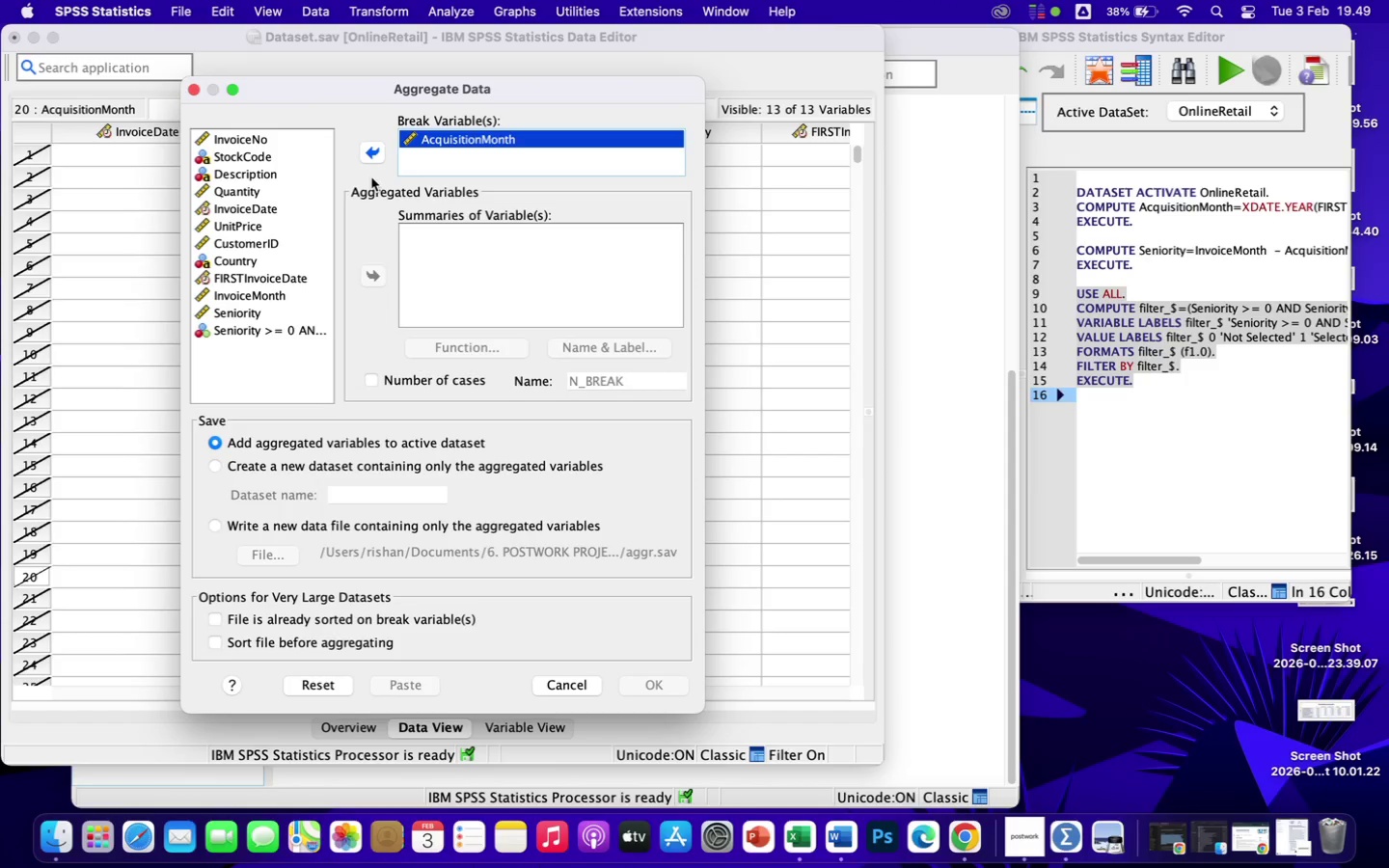 
wait(11.61)
 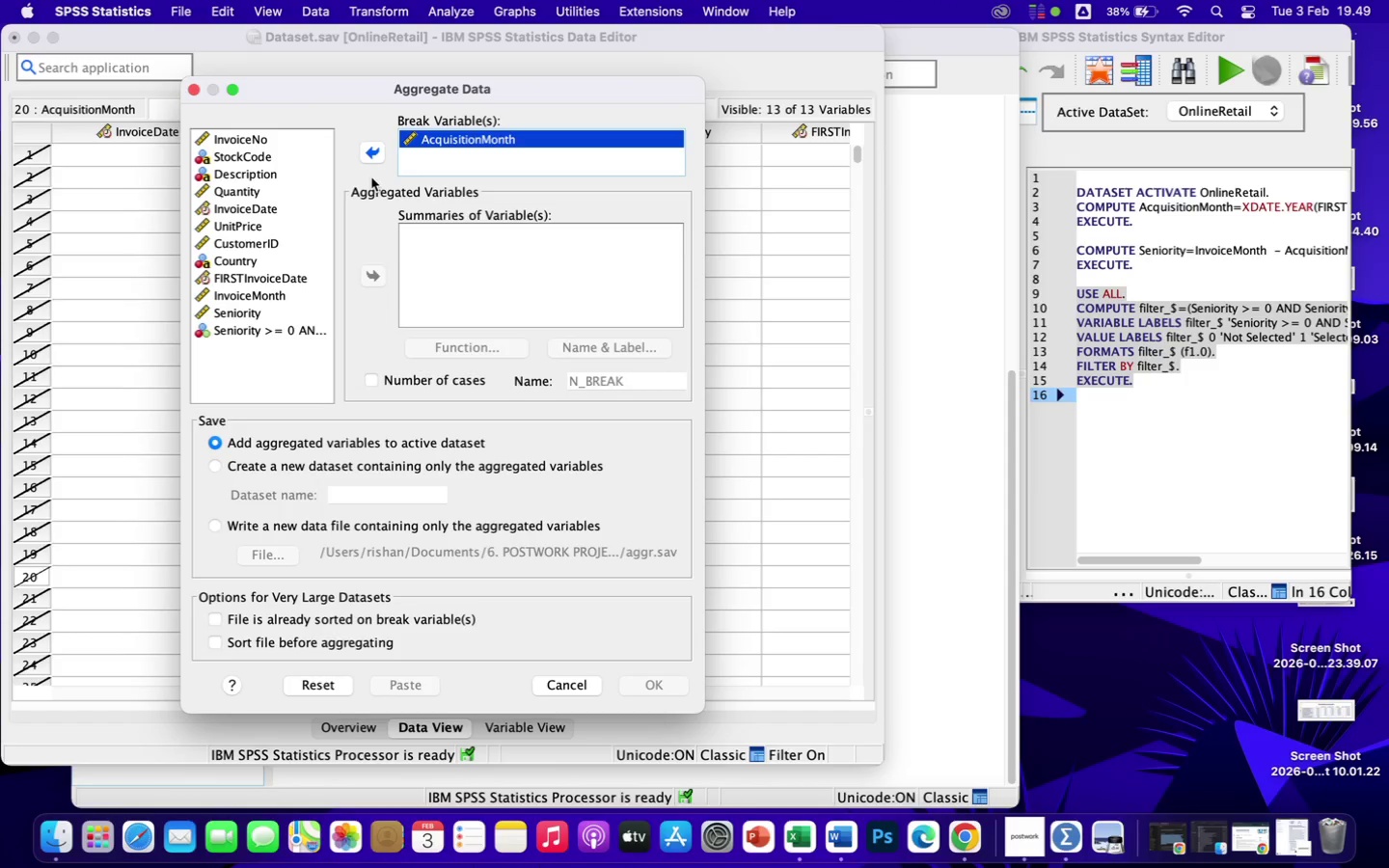 
left_click([438, 236])
 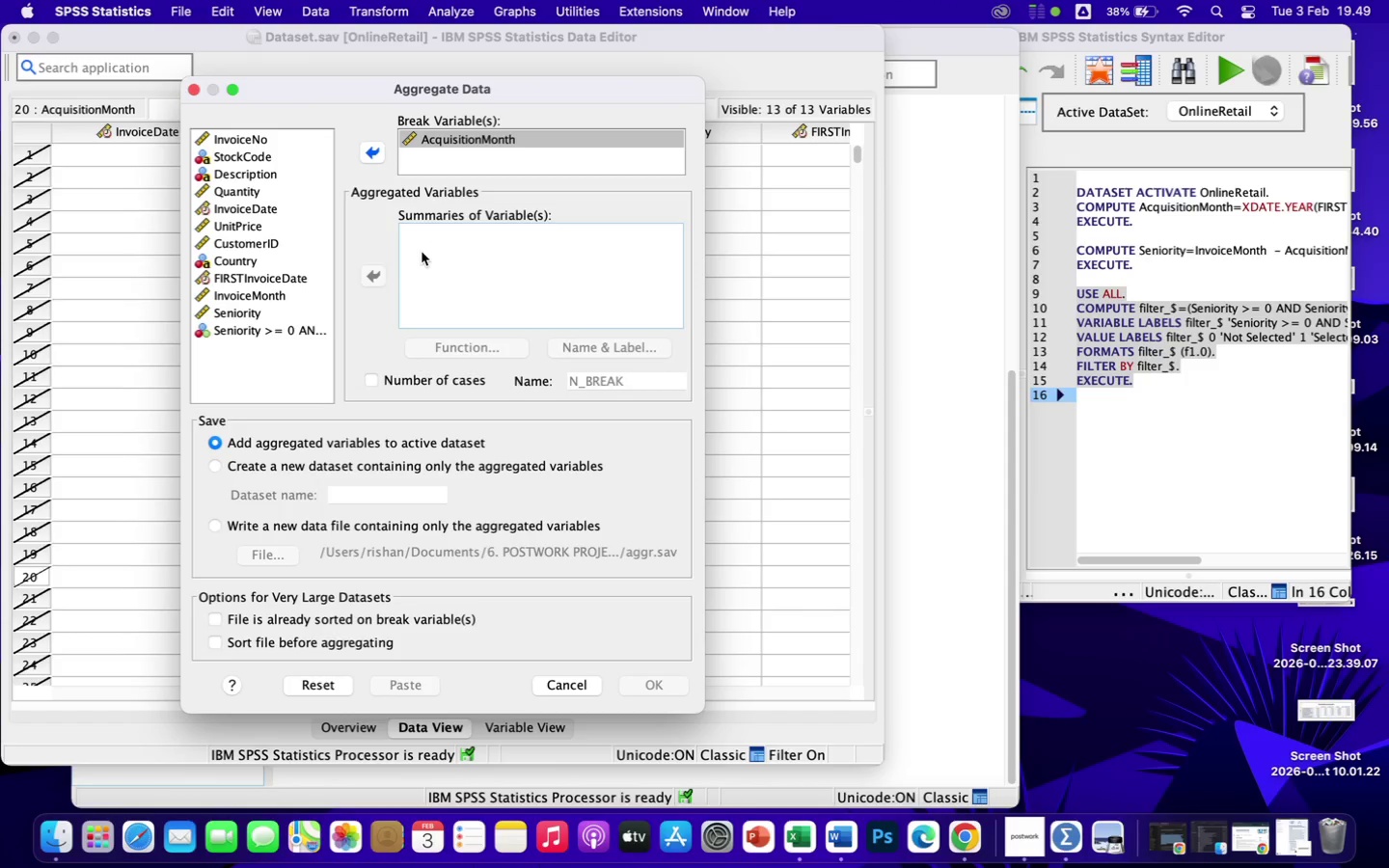 
left_click([422, 252])
 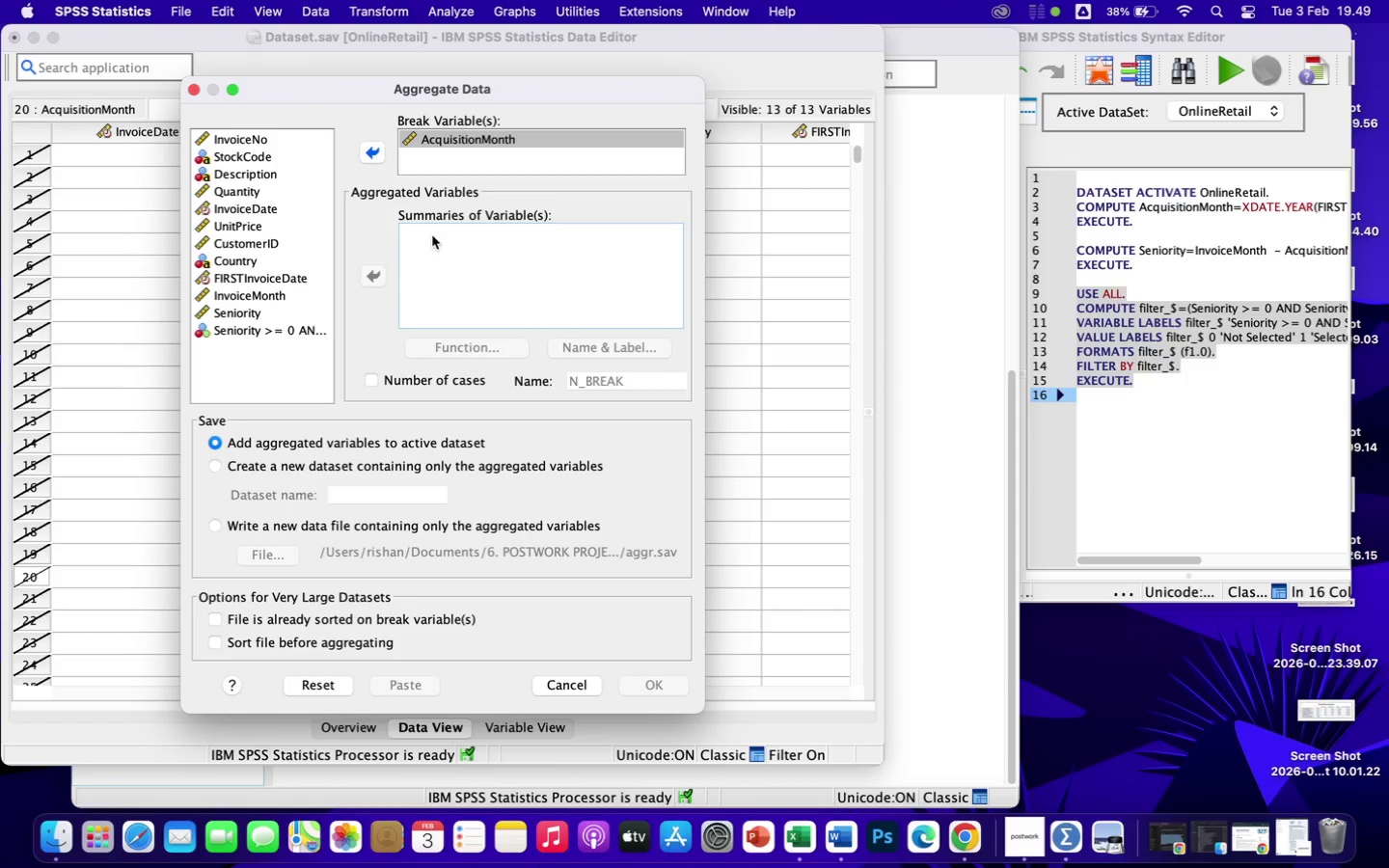 
double_click([432, 235])
 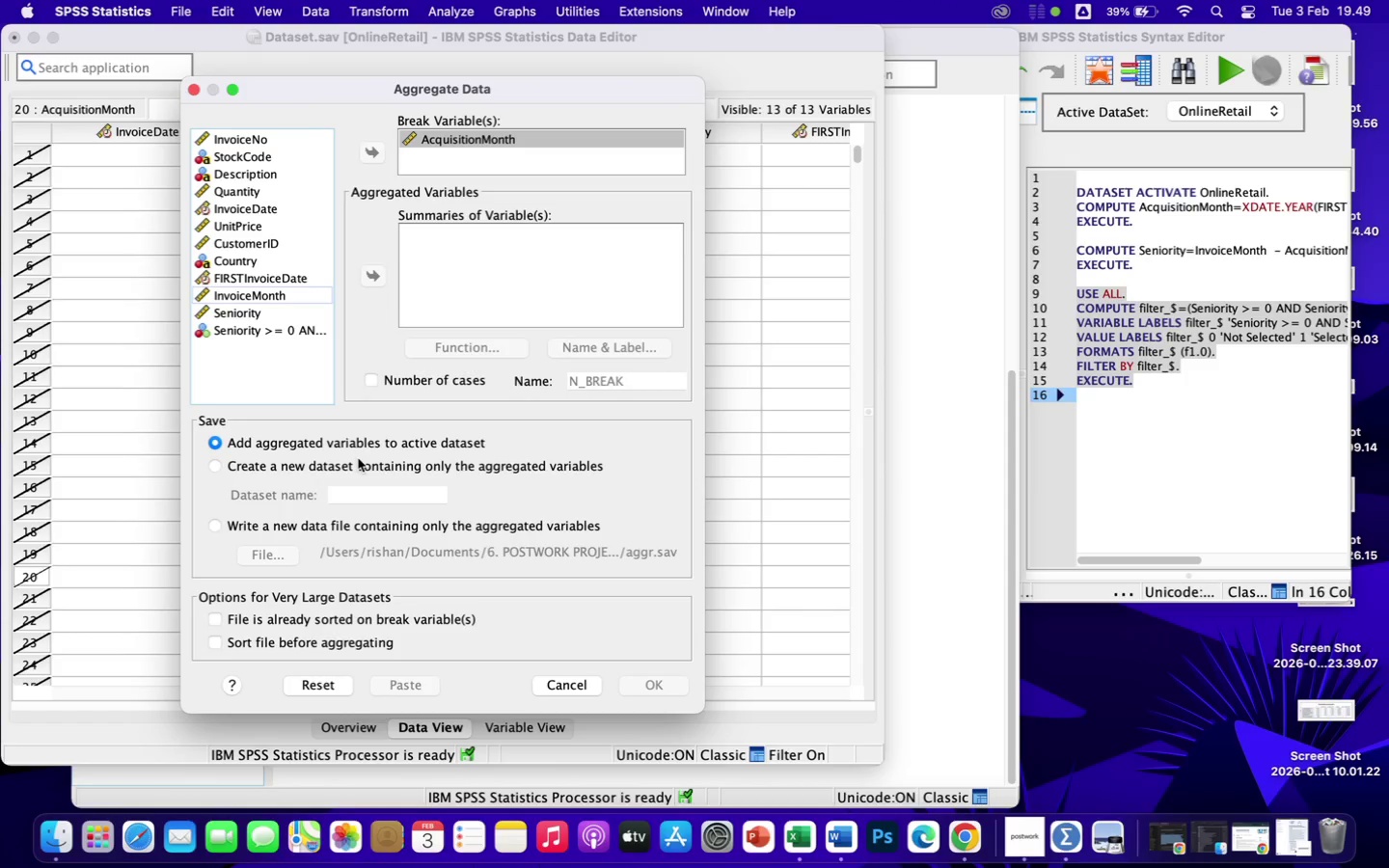 
wait(13.06)
 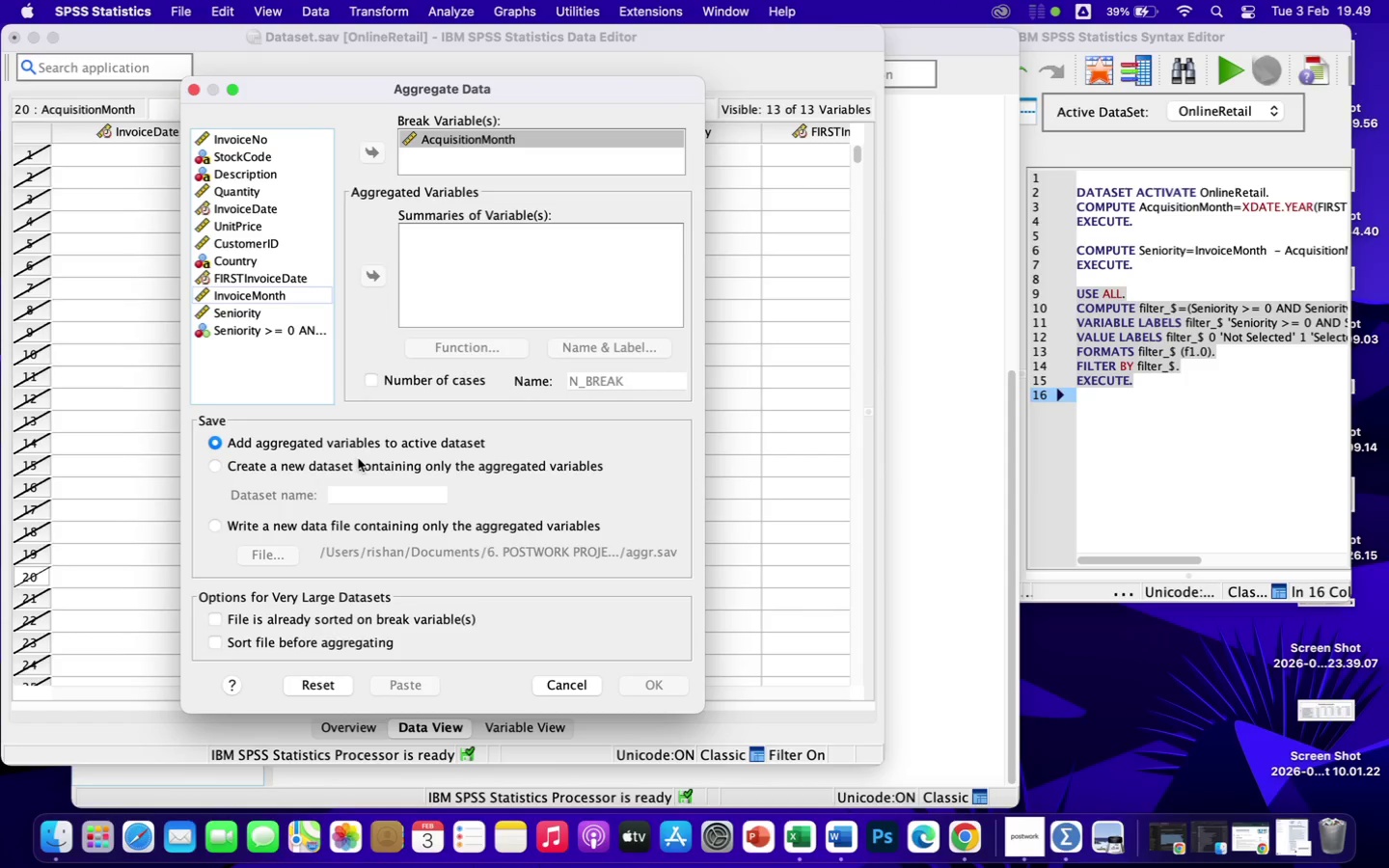 
left_click([249, 242])
 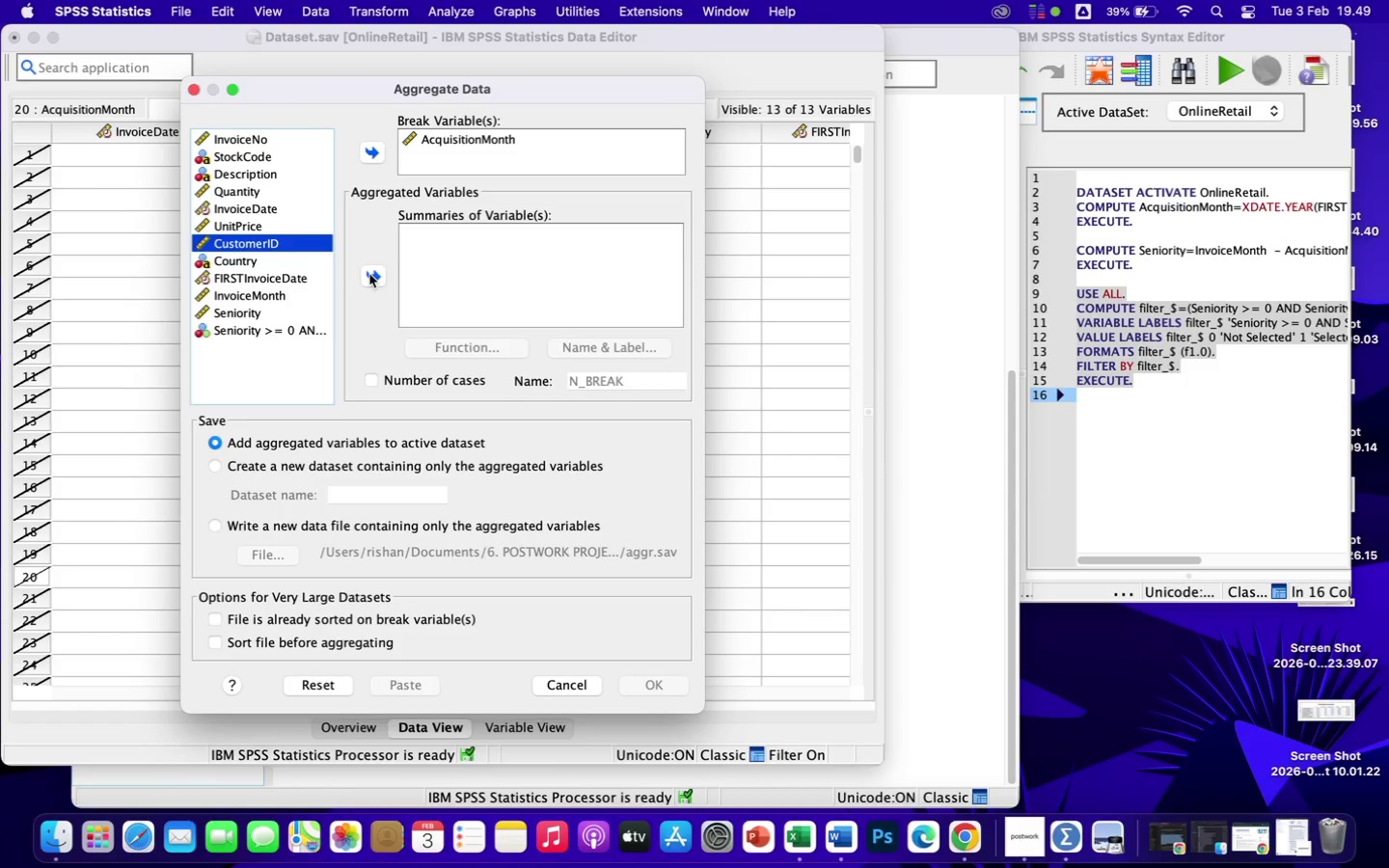 
left_click([369, 273])
 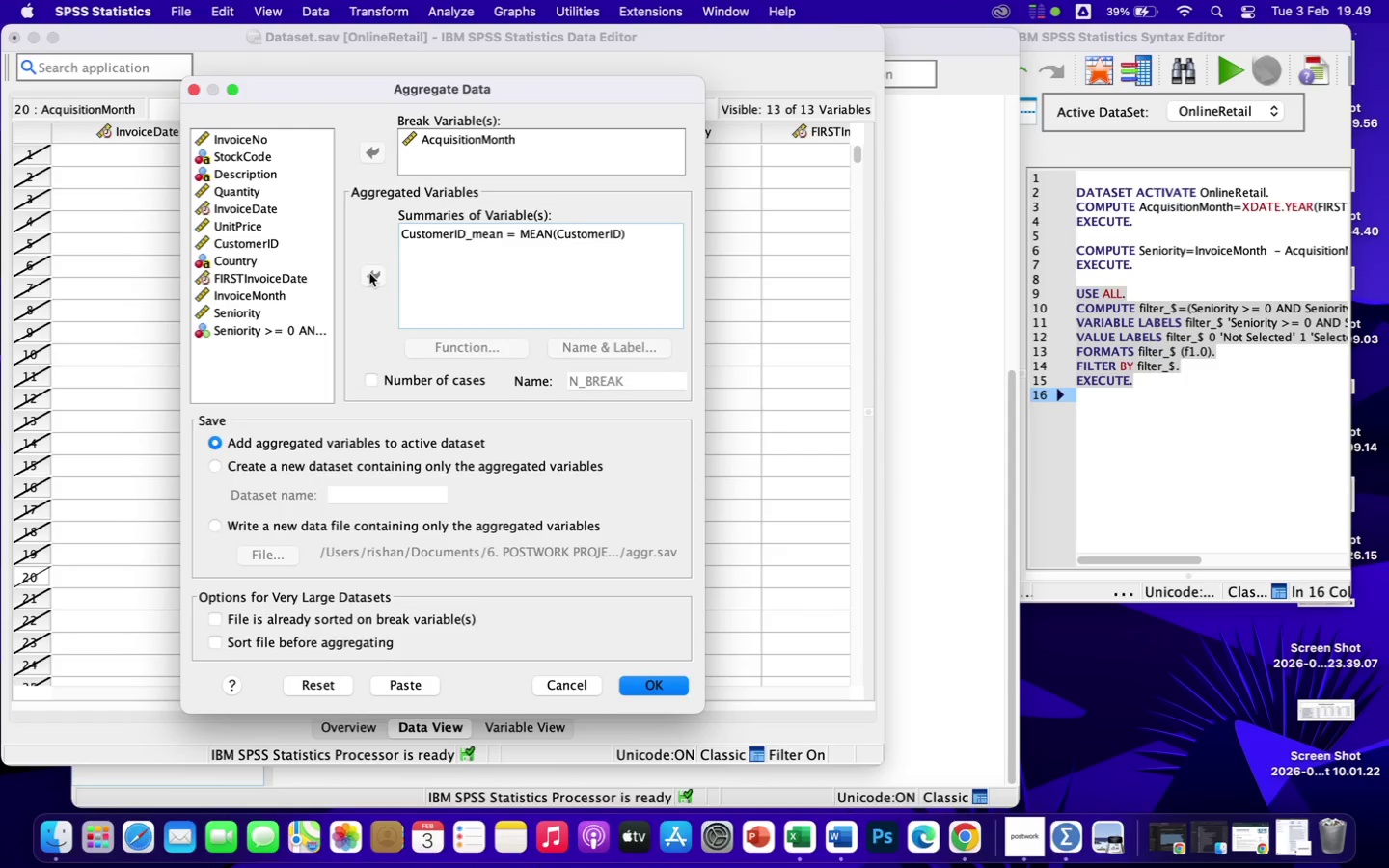 
wait(12.84)
 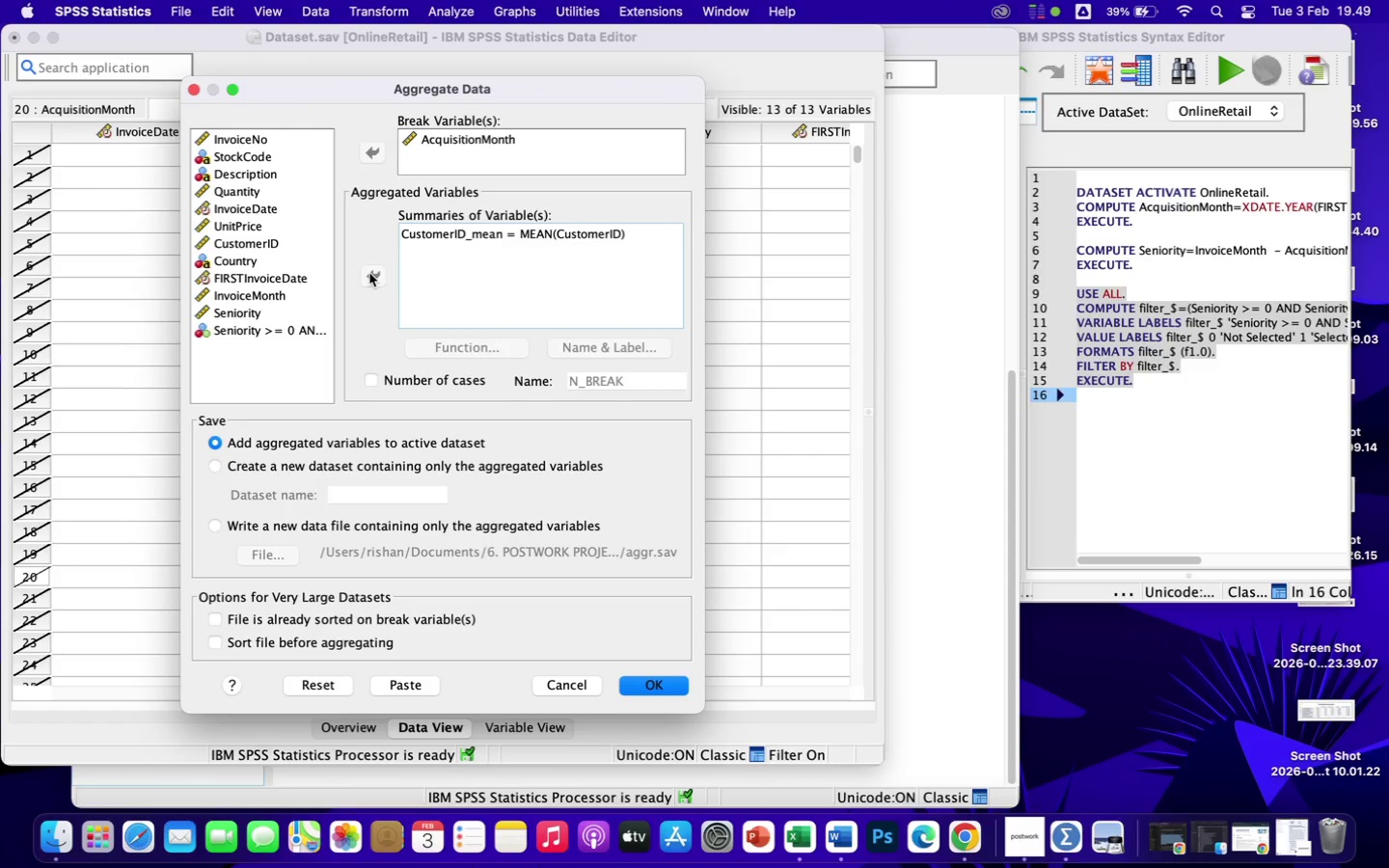 
left_click([494, 343])
 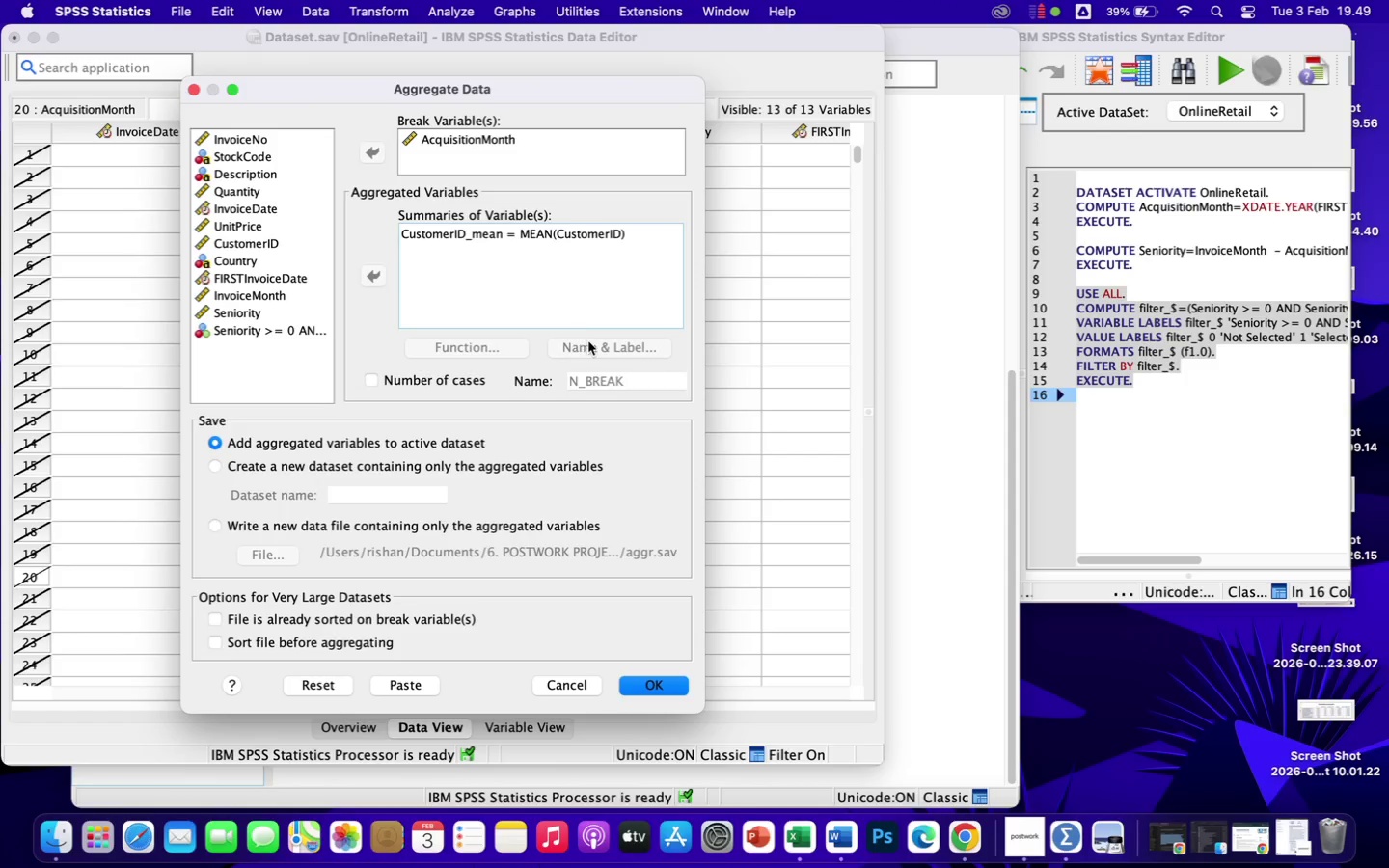 
left_click([589, 344])
 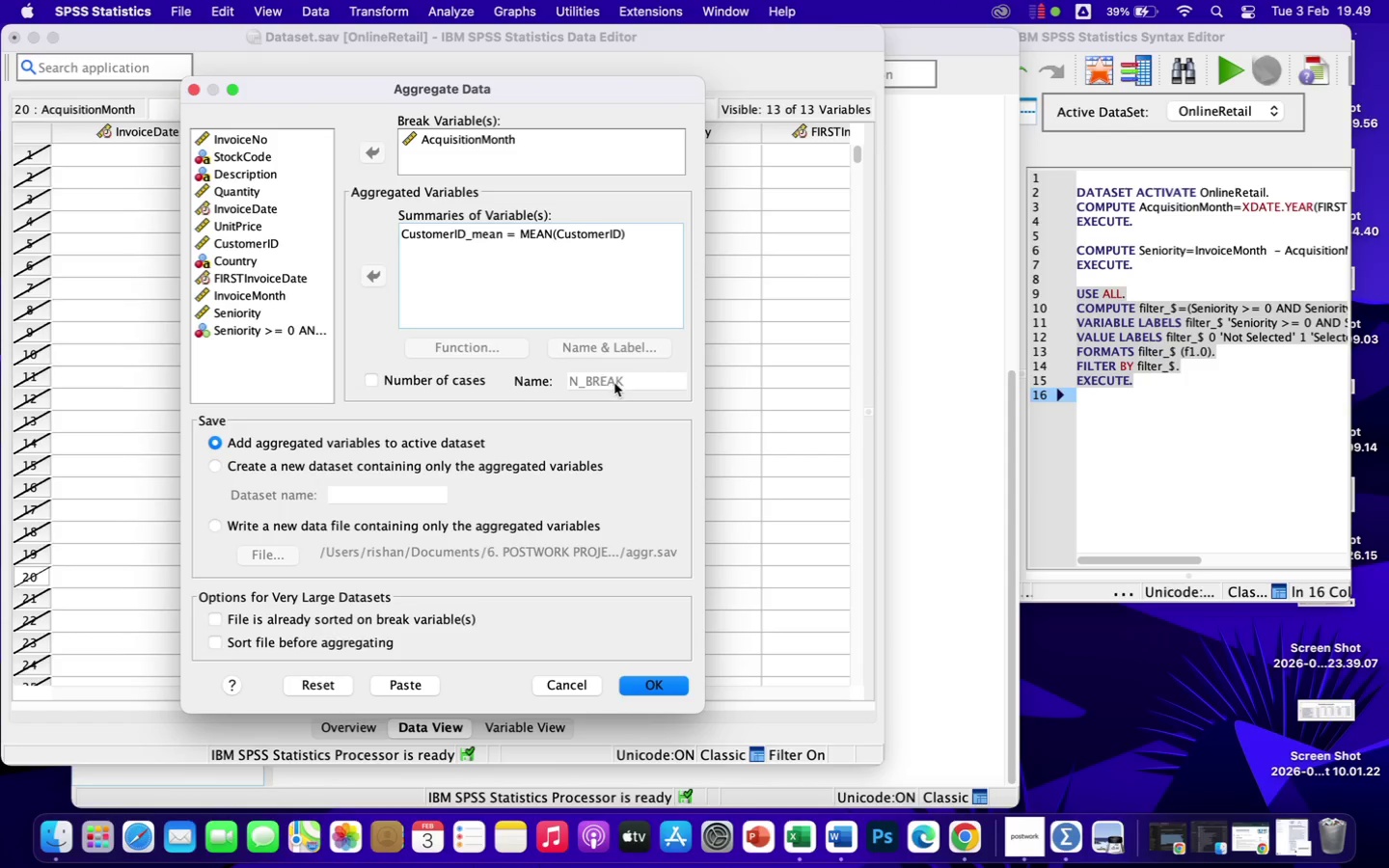 
left_click([614, 383])
 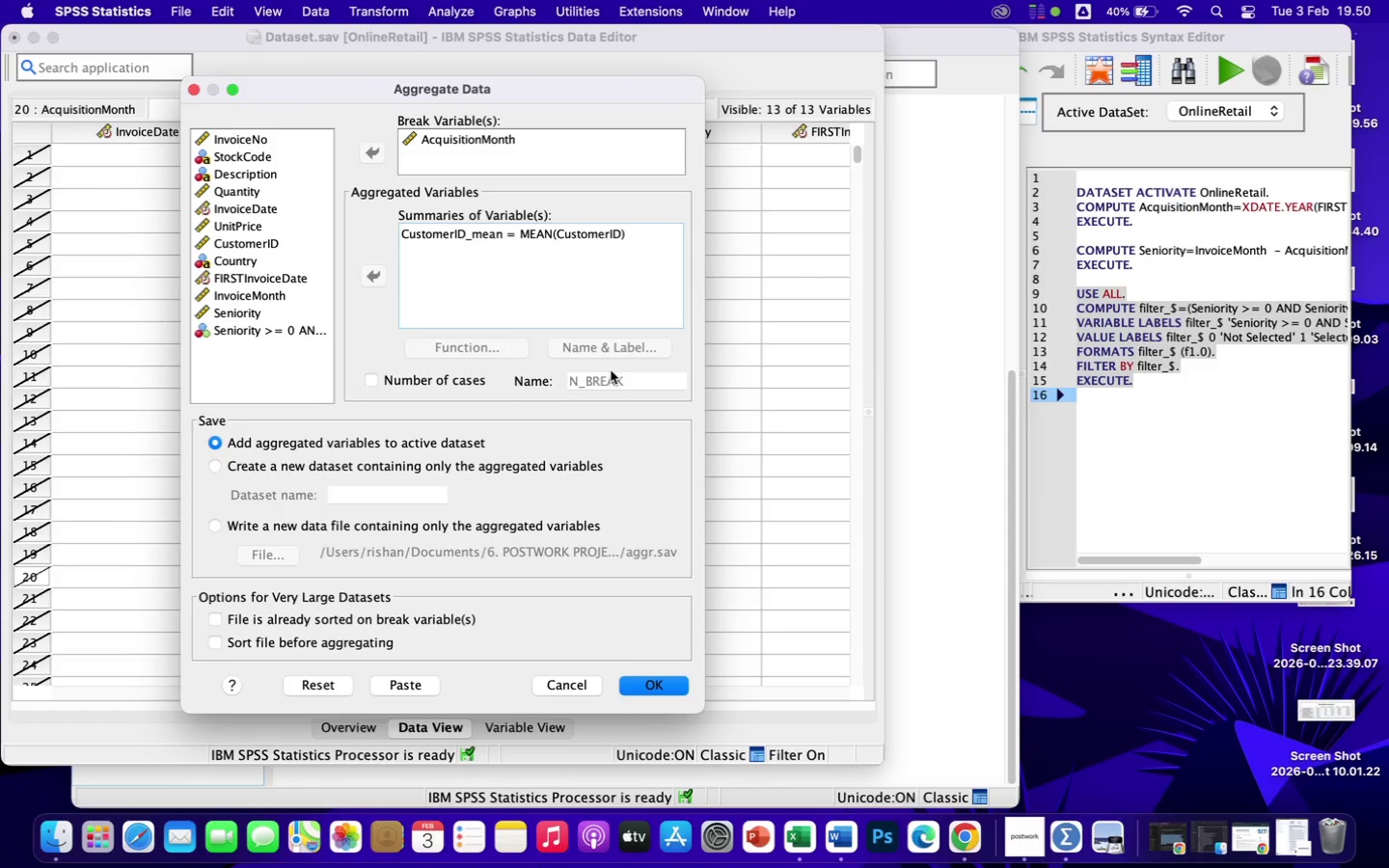 
wait(66.79)
 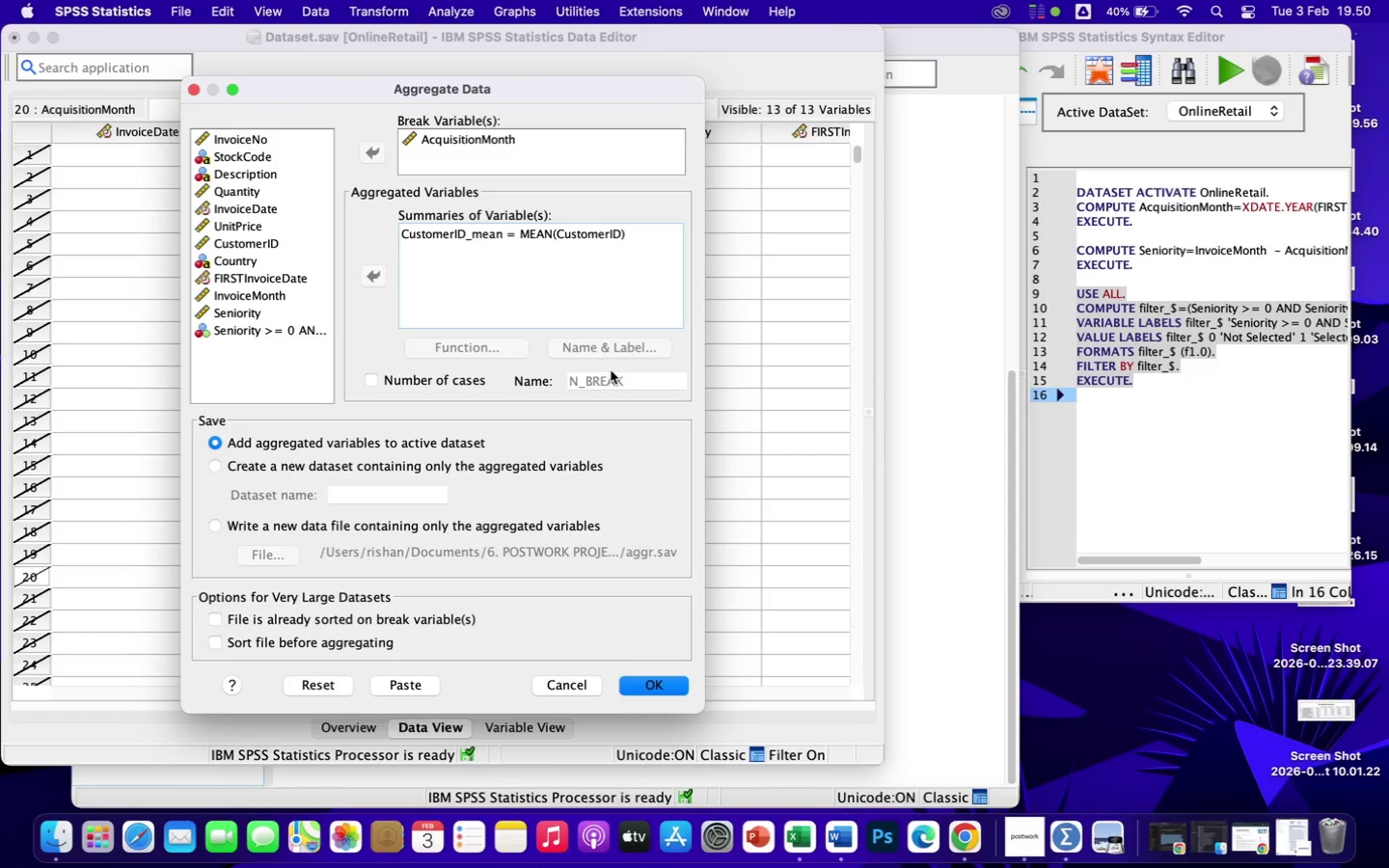 
left_click([573, 234])
 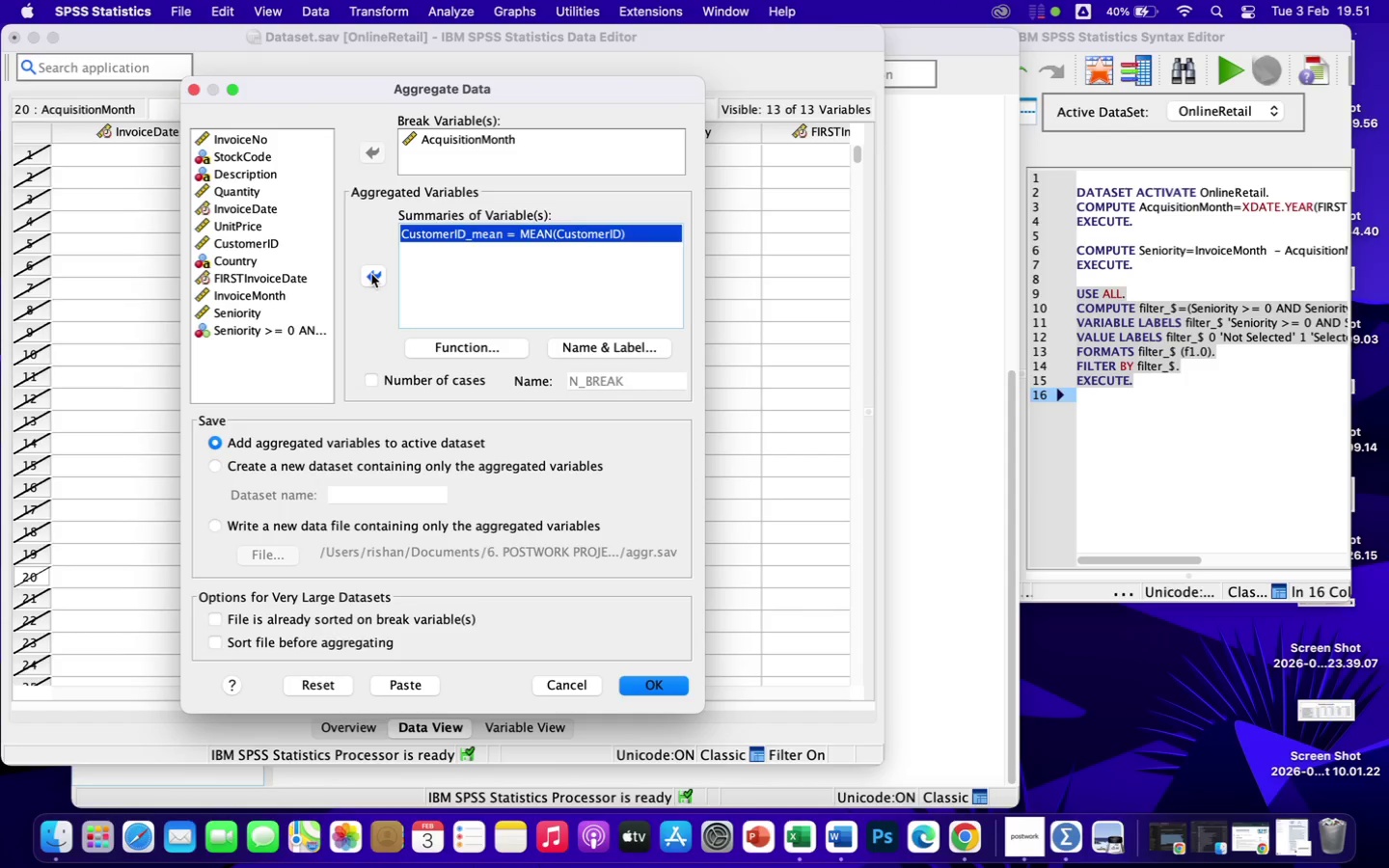 
left_click([371, 274])
 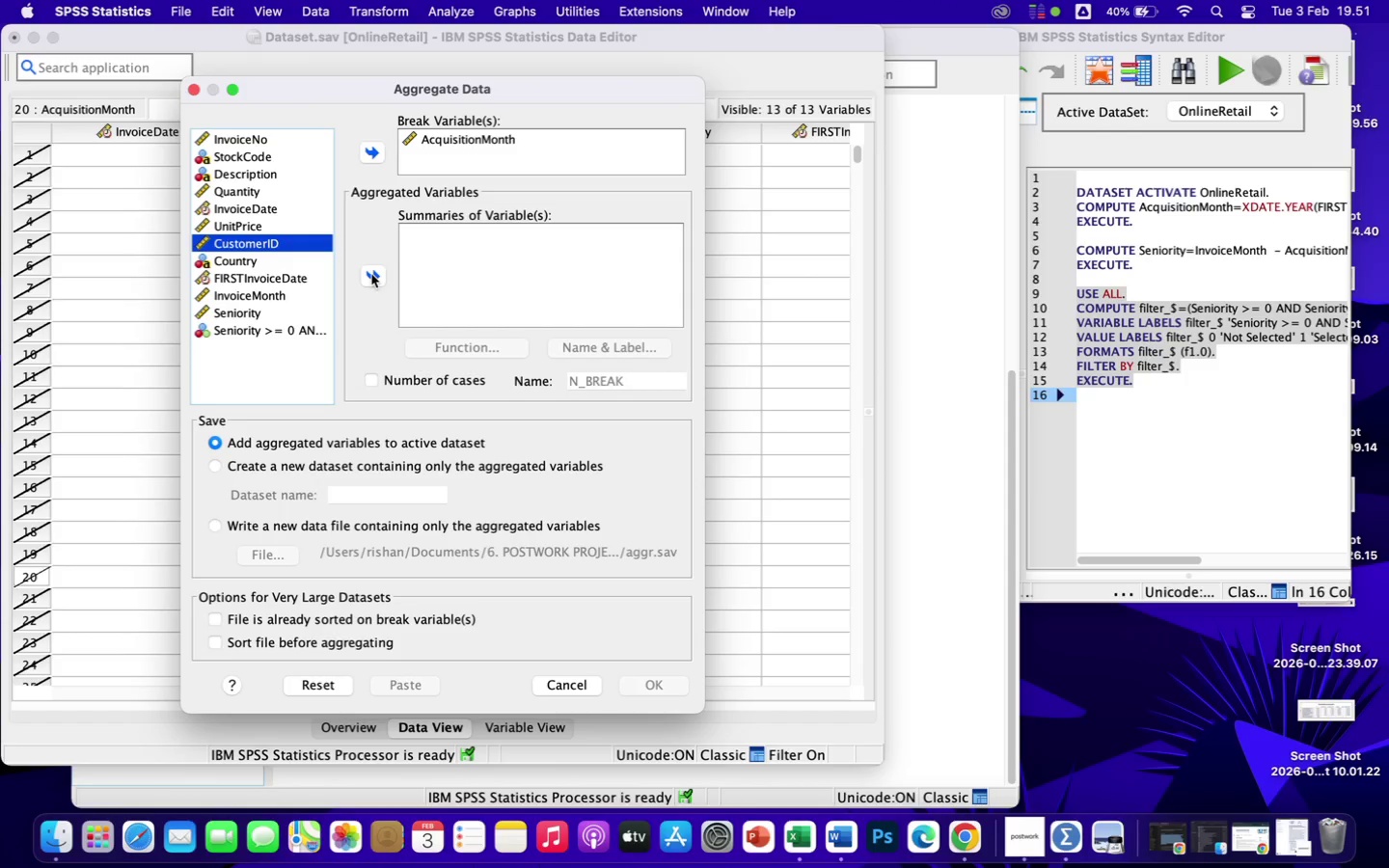 
wait(10.37)
 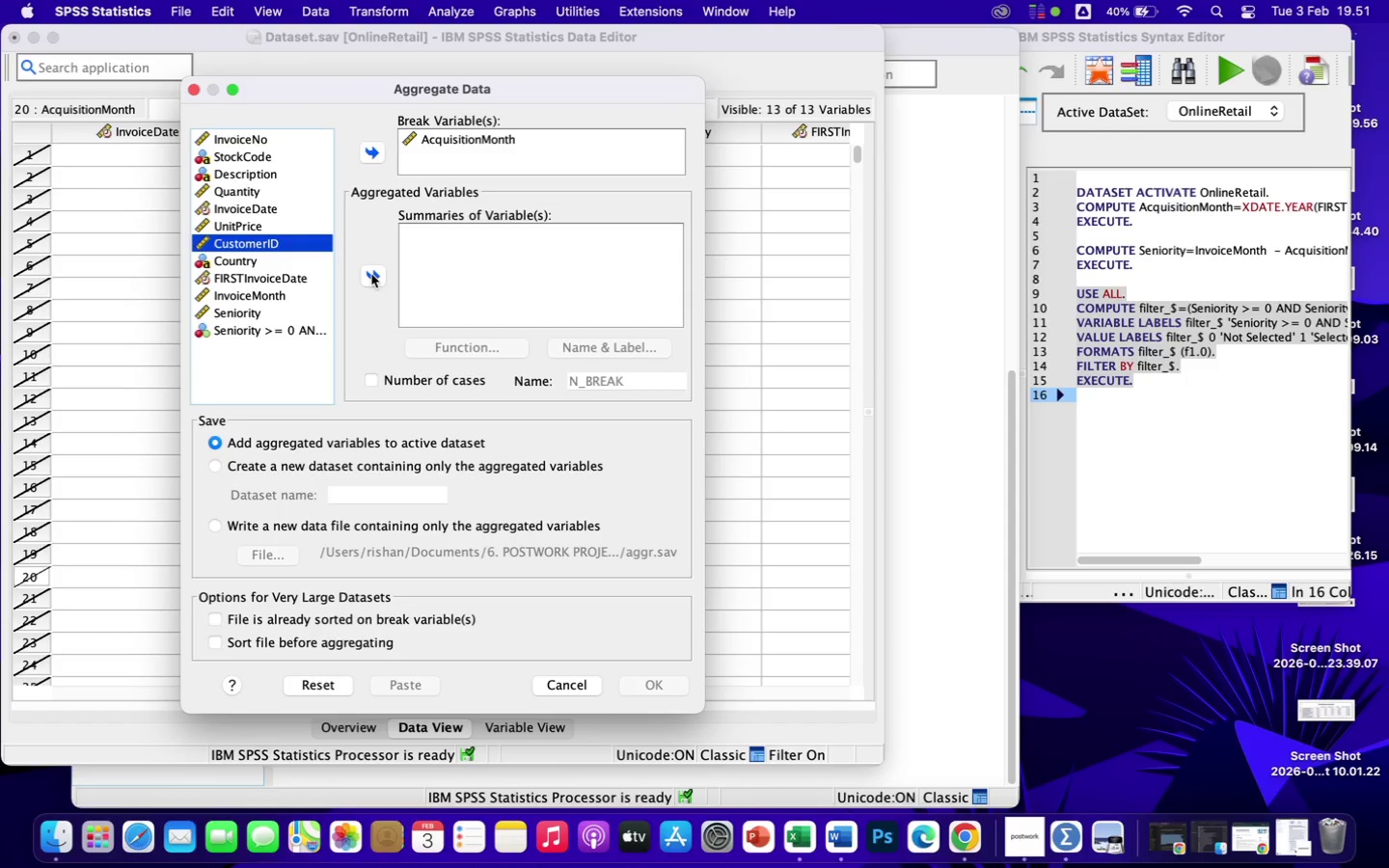 
left_click([300, 466])
 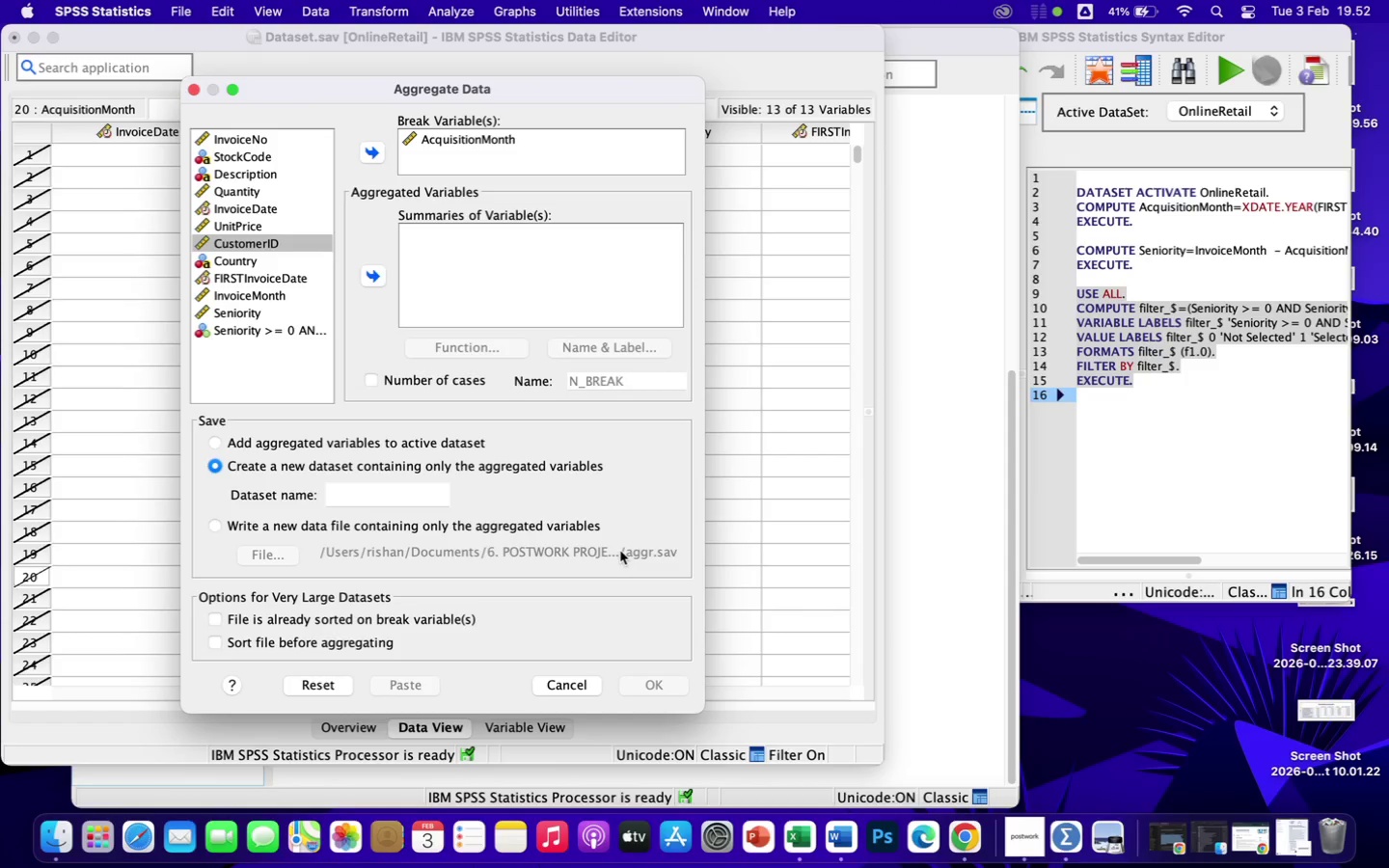 
wait(71.93)
 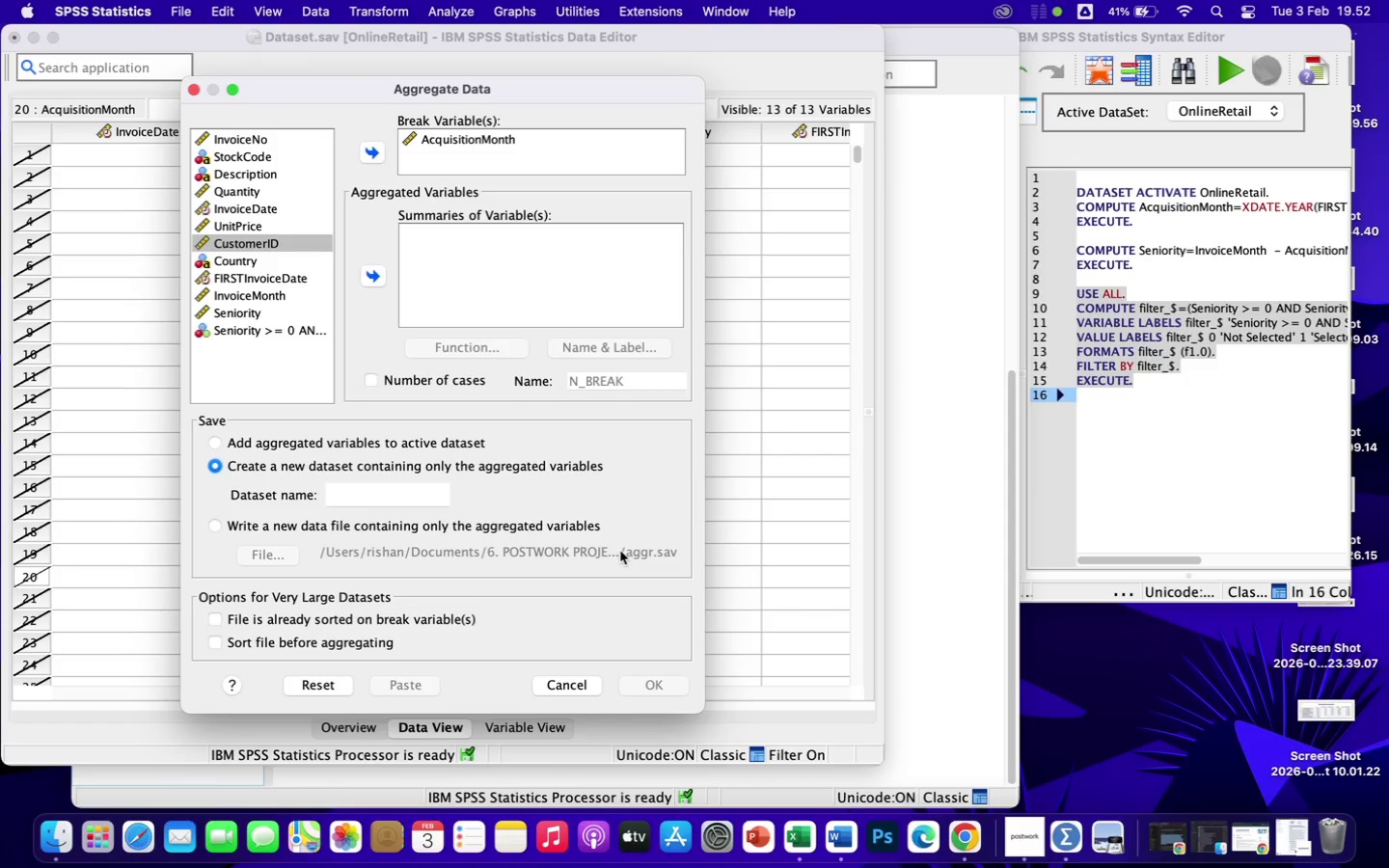 
left_click([372, 277])
 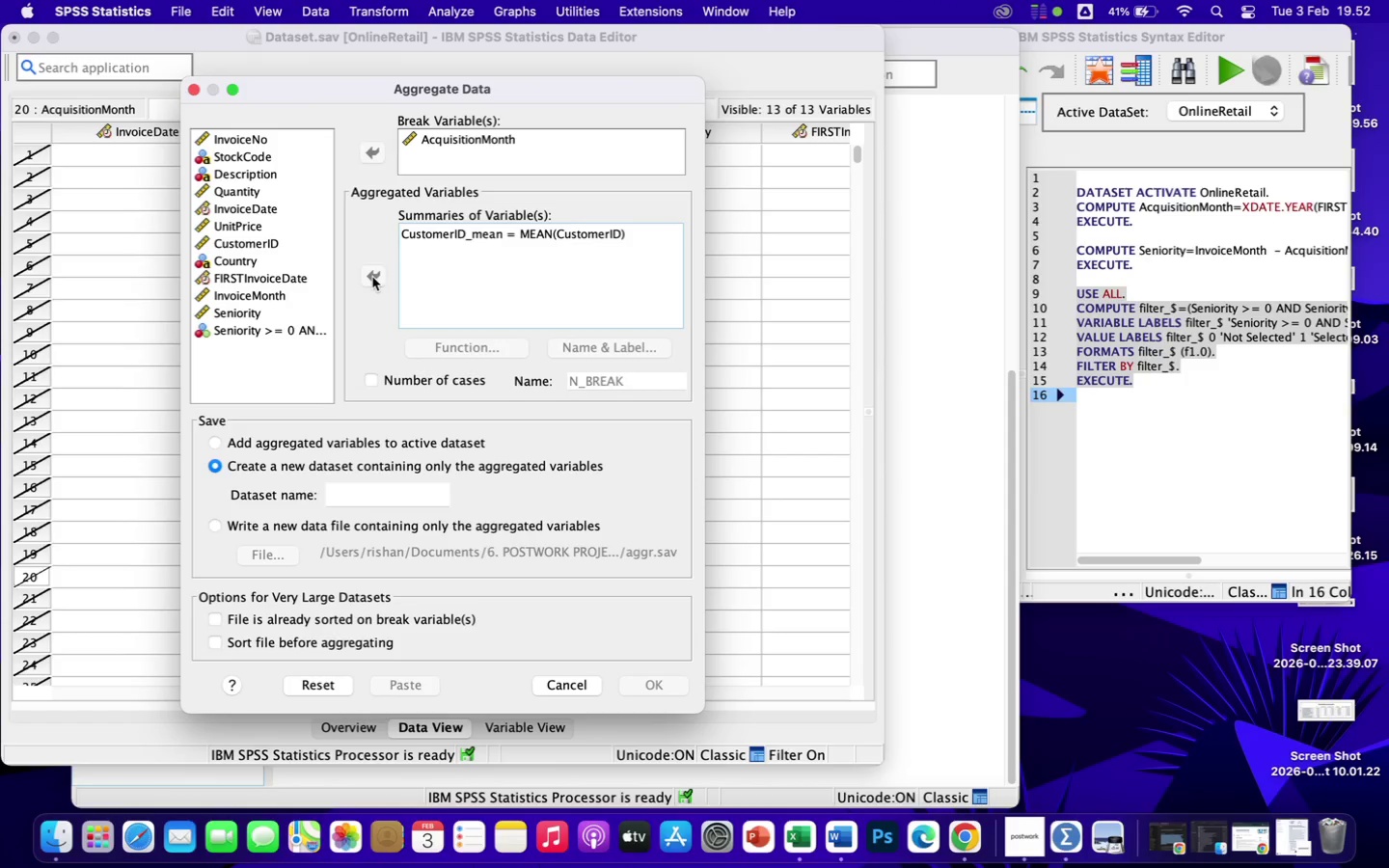 
wait(6.32)
 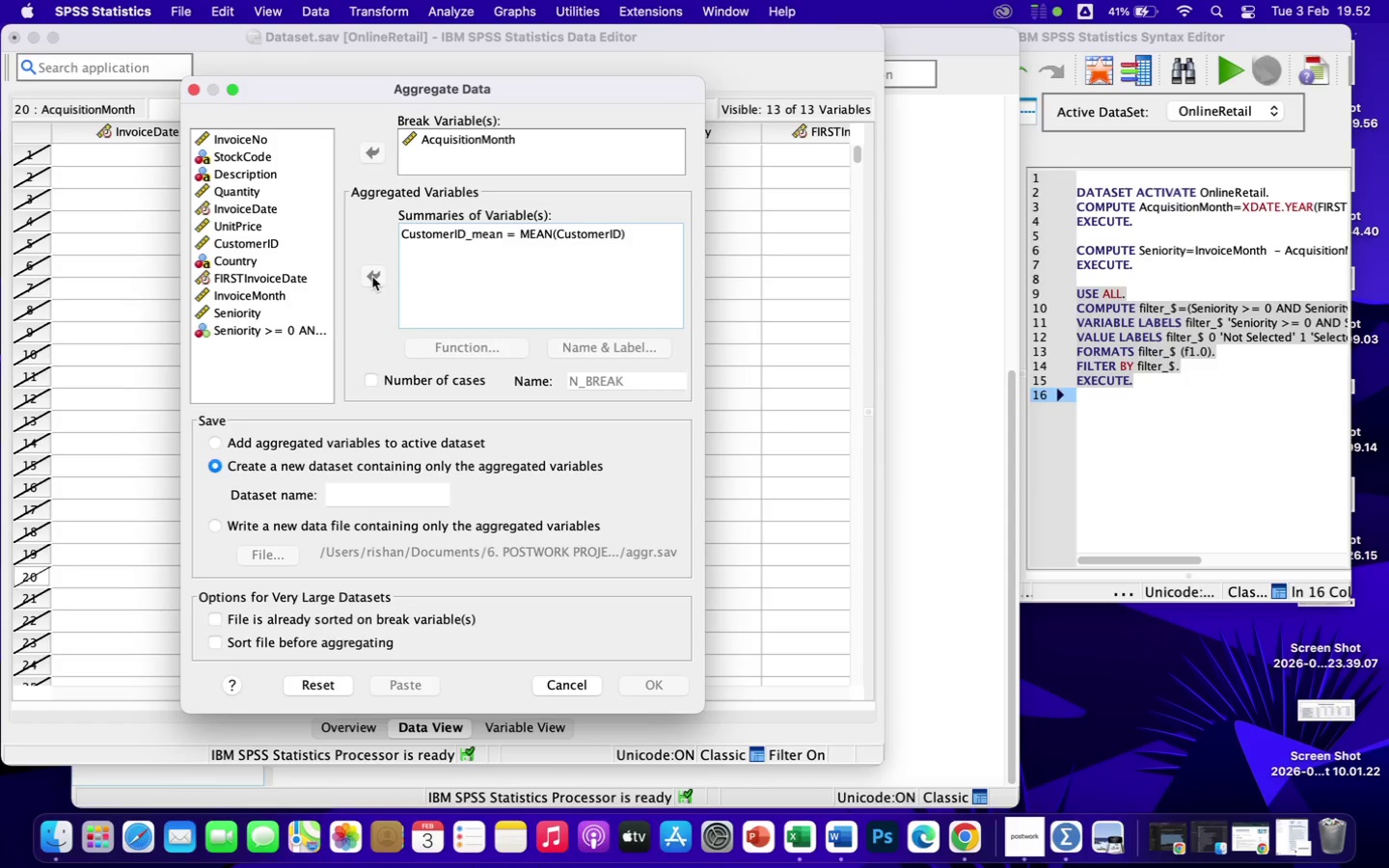 
left_click([376, 379])
 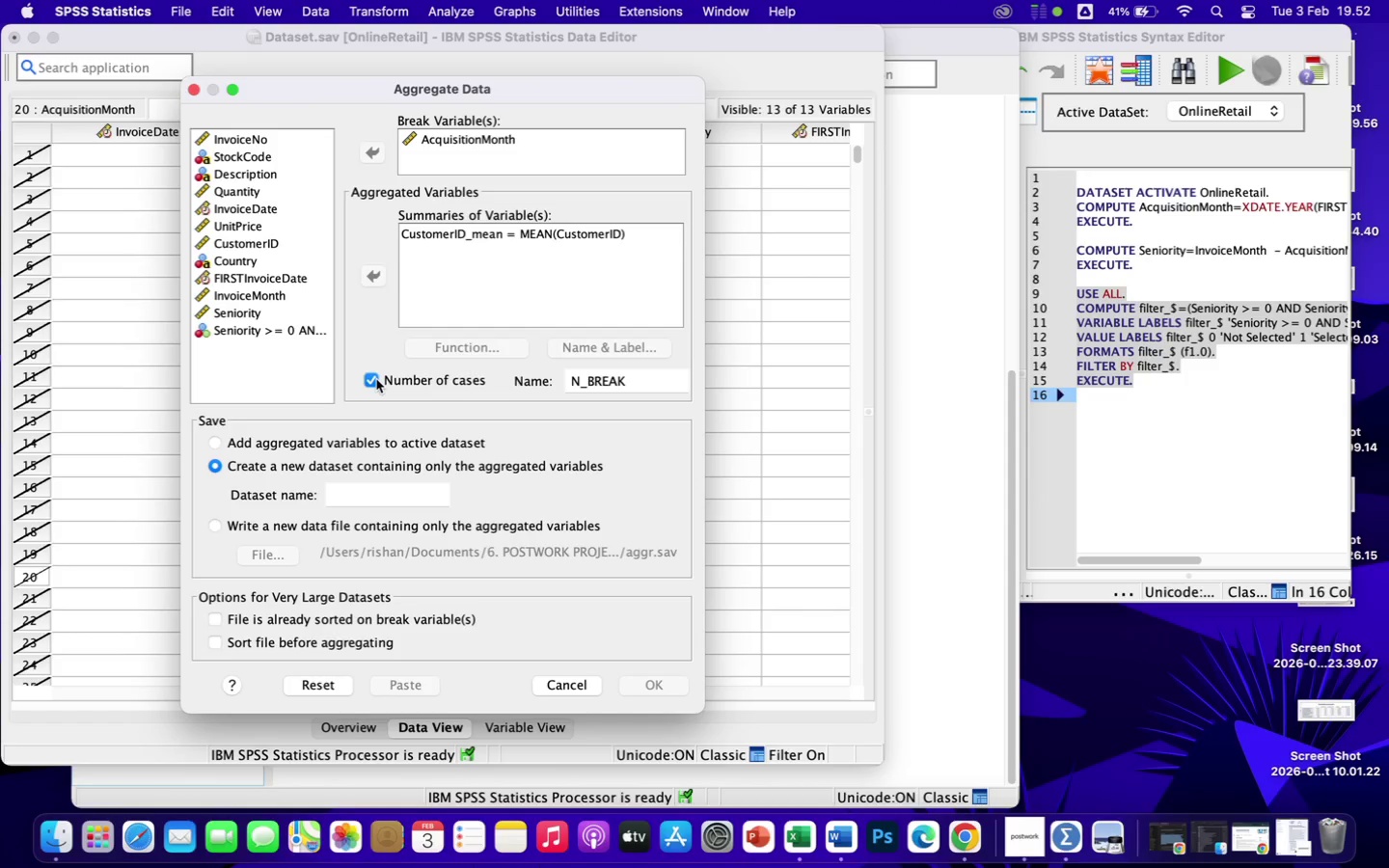 
wait(22.09)
 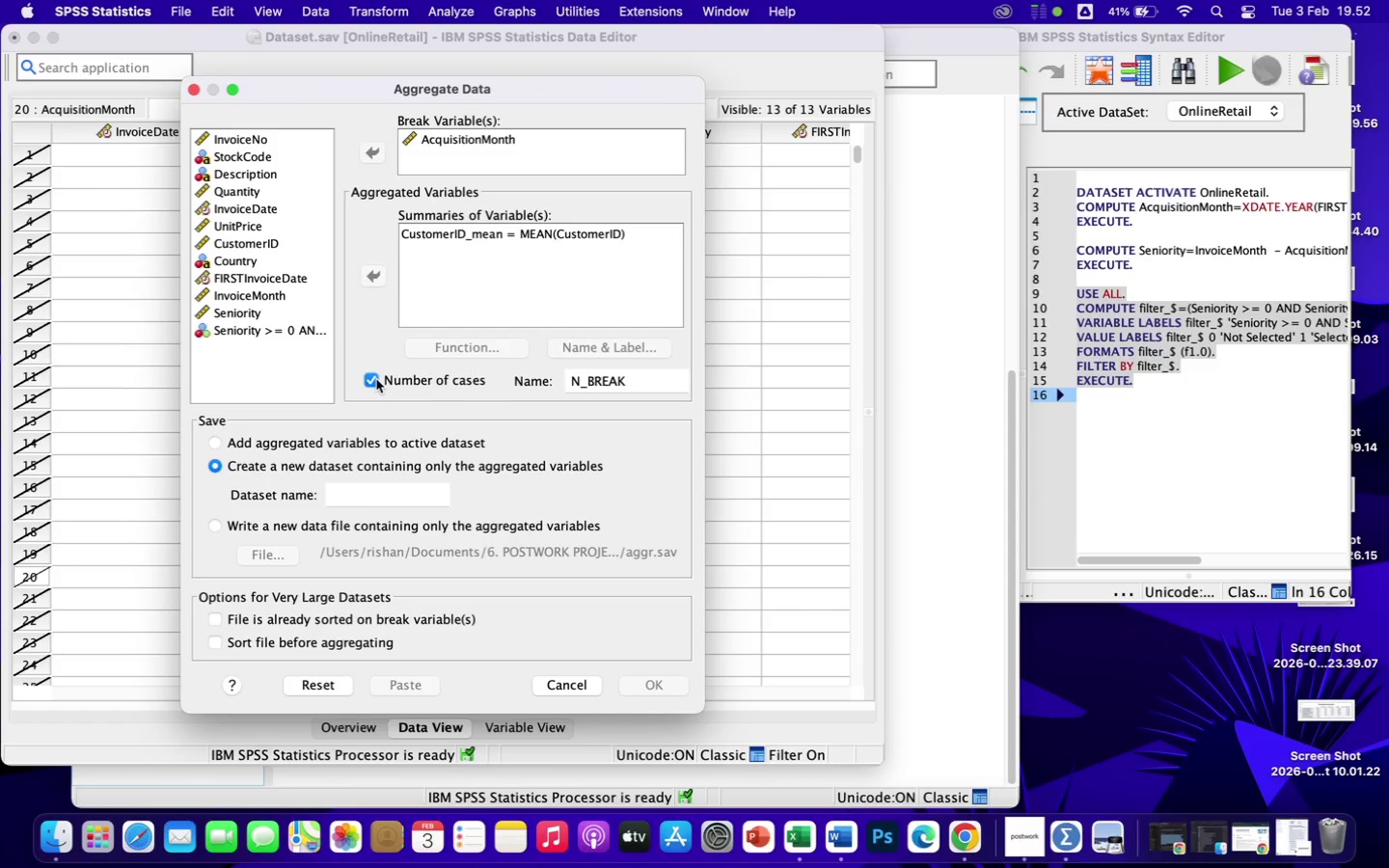 
double_click([580, 345])
 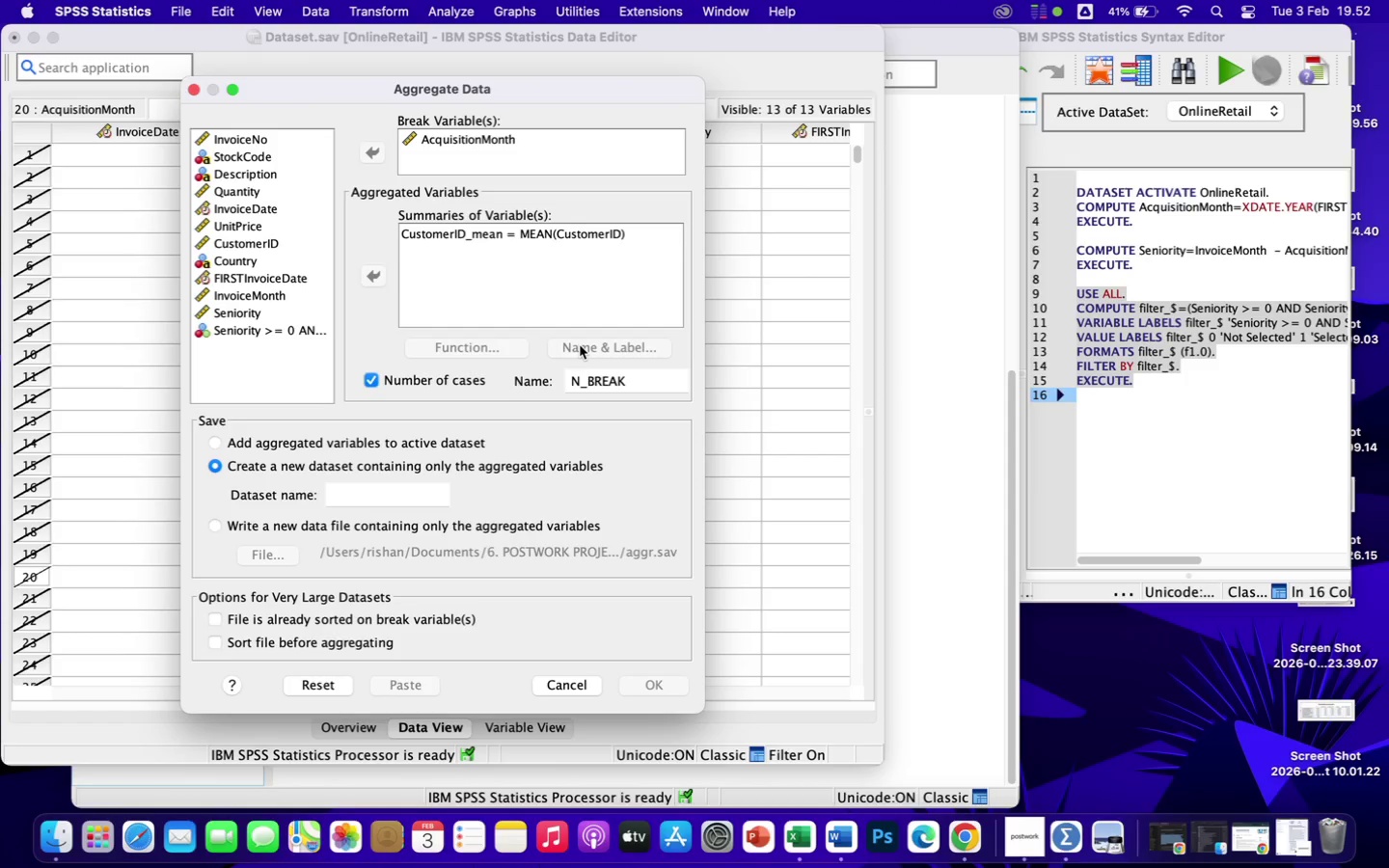 
triple_click([580, 345])
 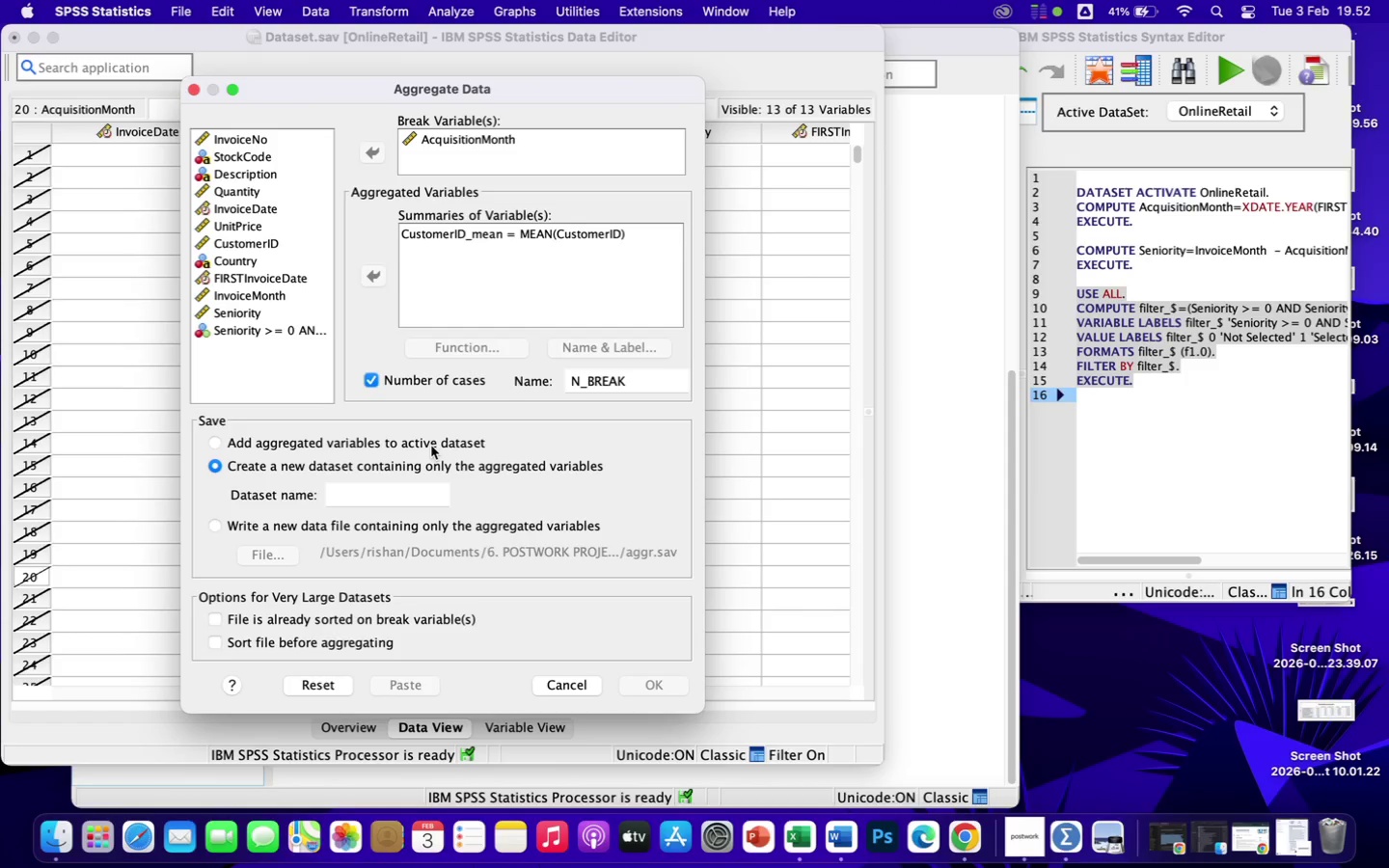 
left_click([431, 446])